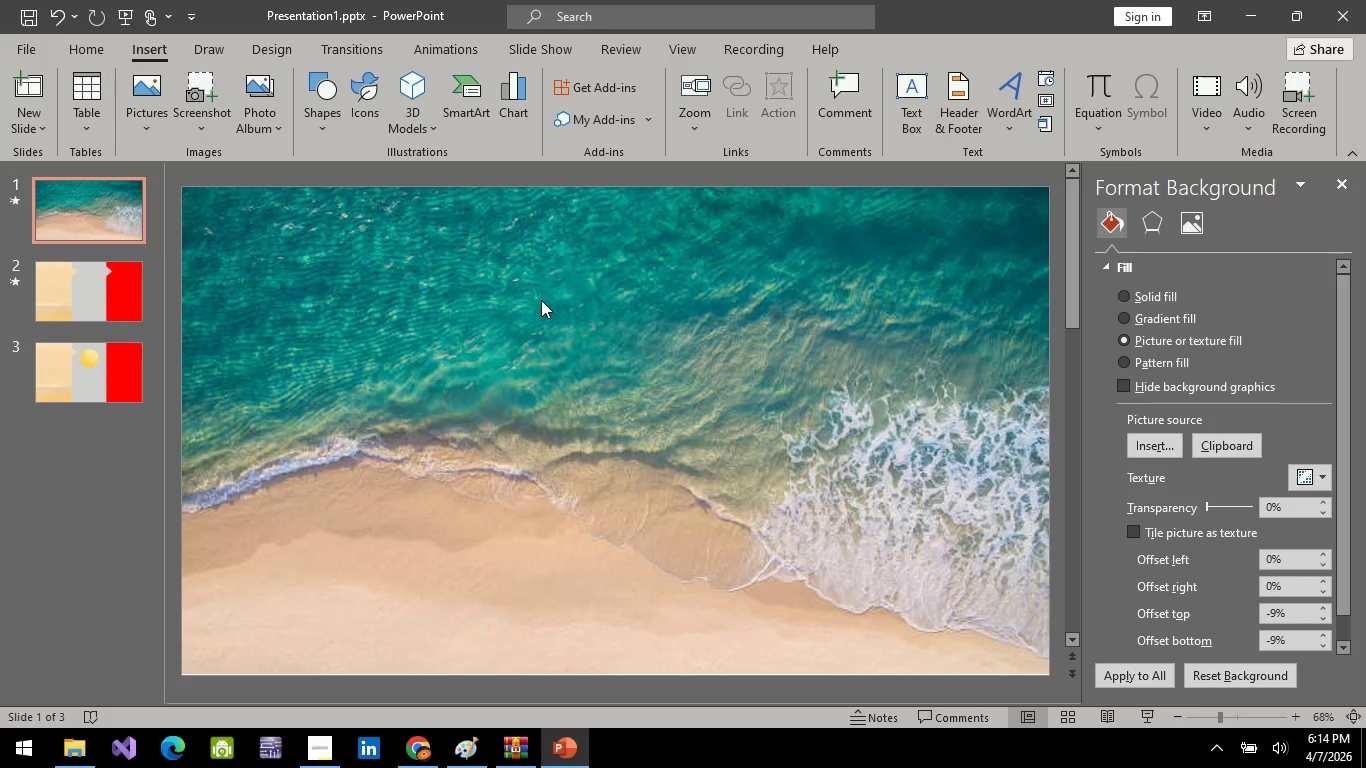 
wait(8.36)
 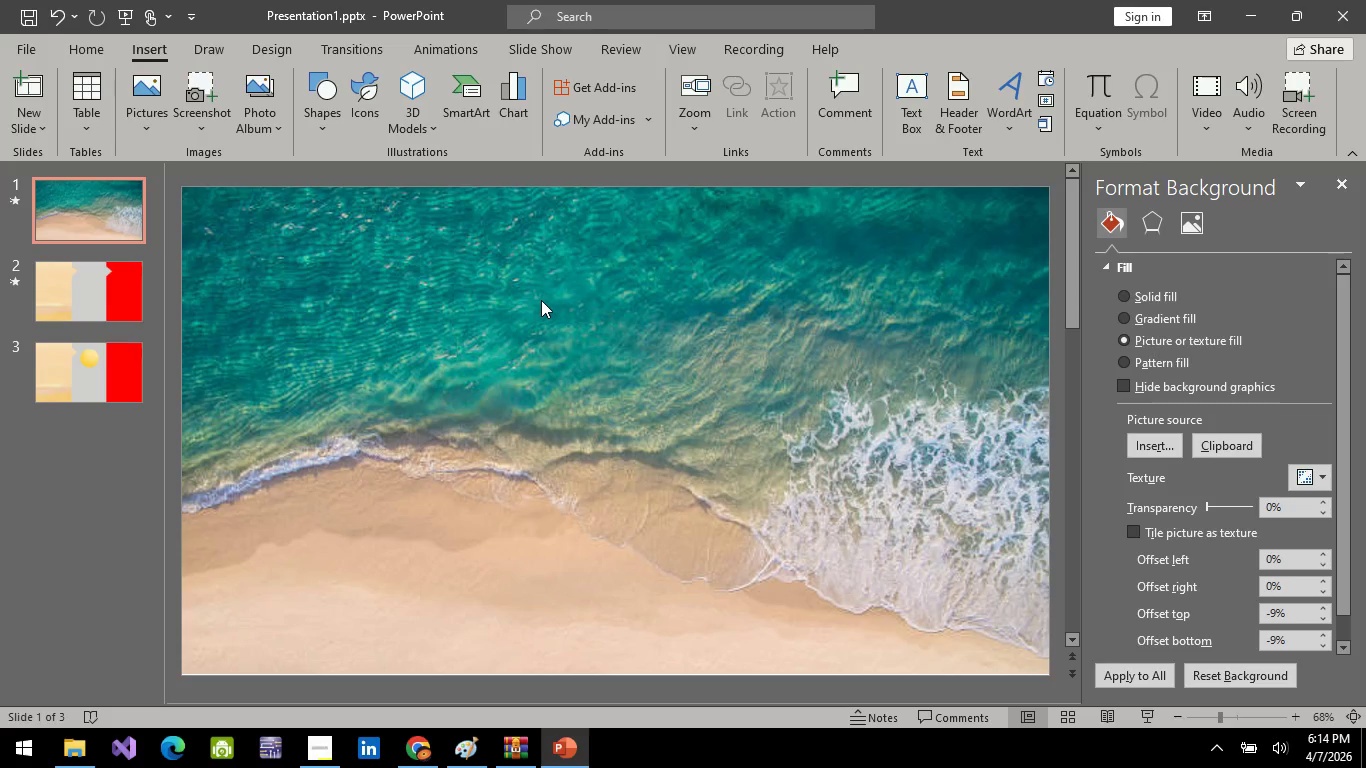 
left_click([336, 100])
 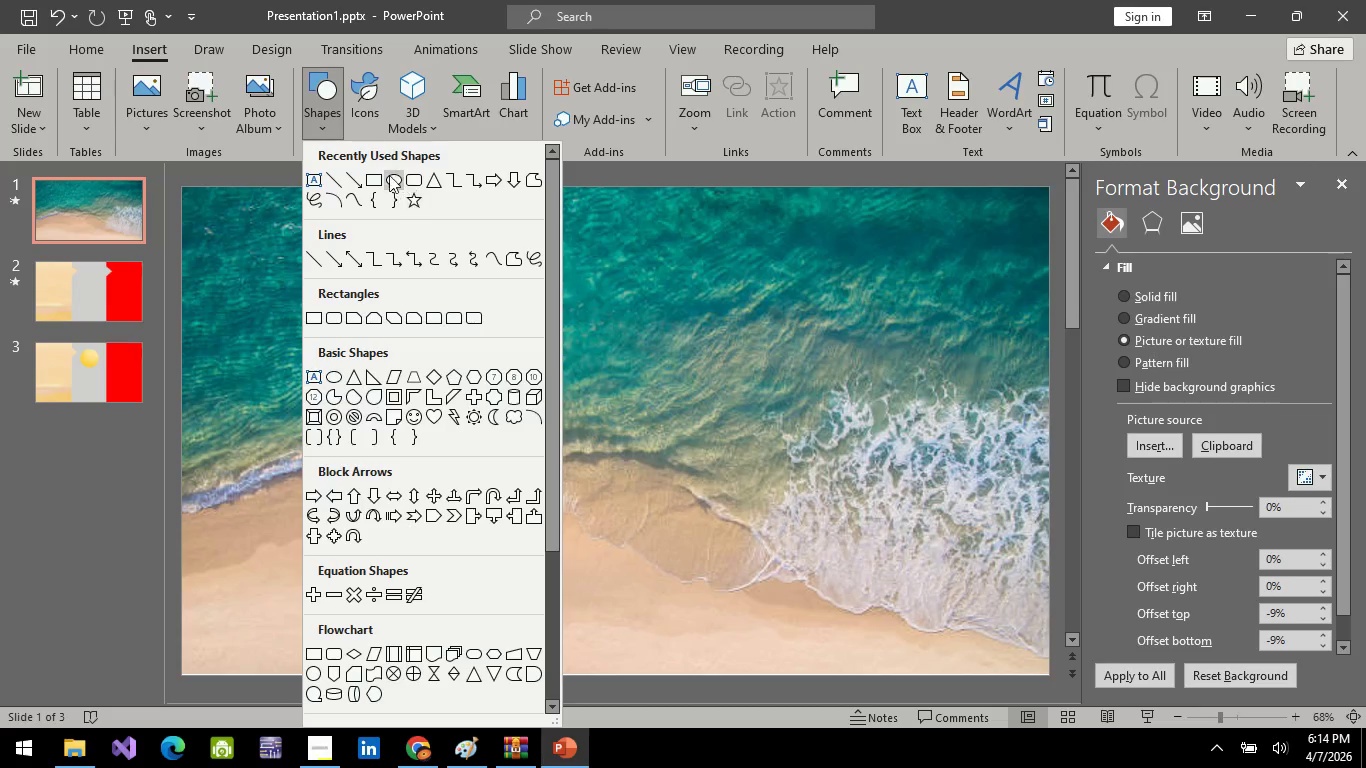 
left_click([378, 174])
 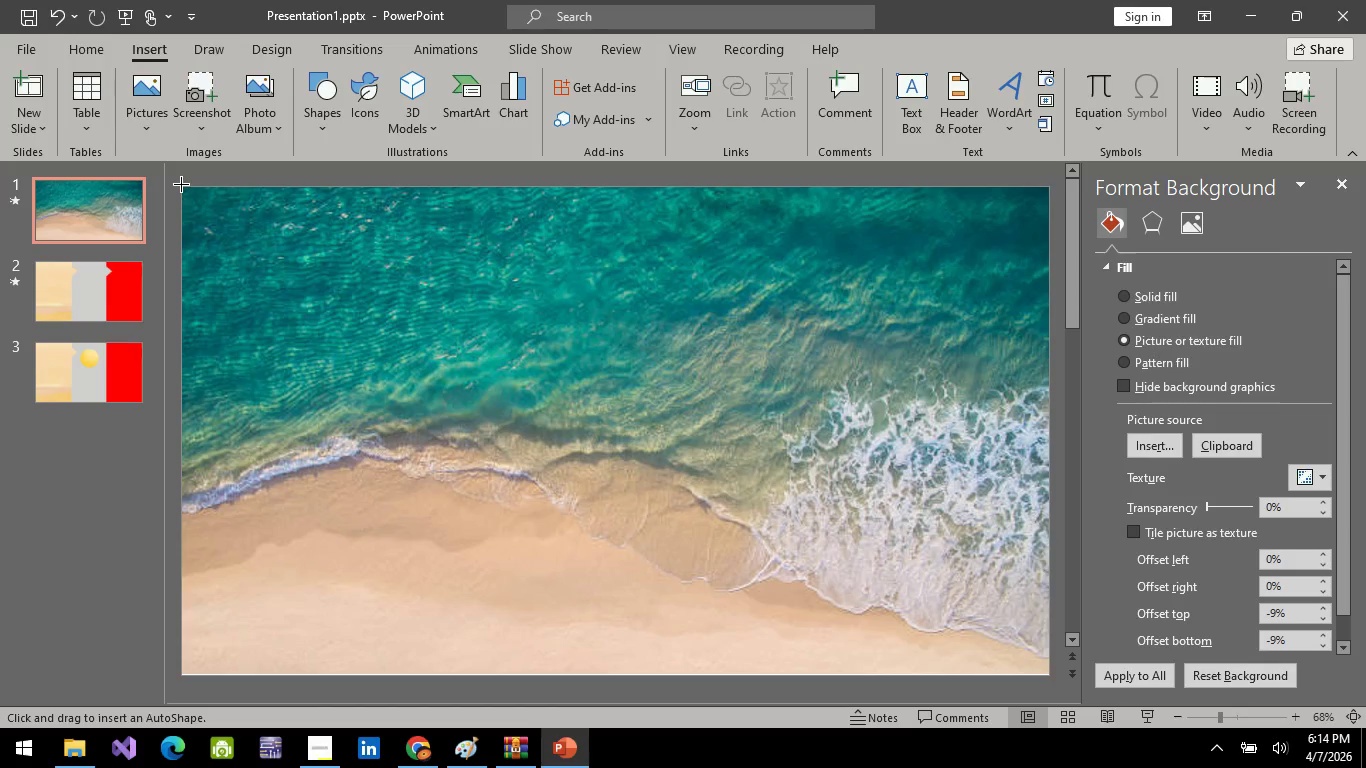 
left_click_drag(start_coordinate=[180, 184], to_coordinate=[1050, 675])
 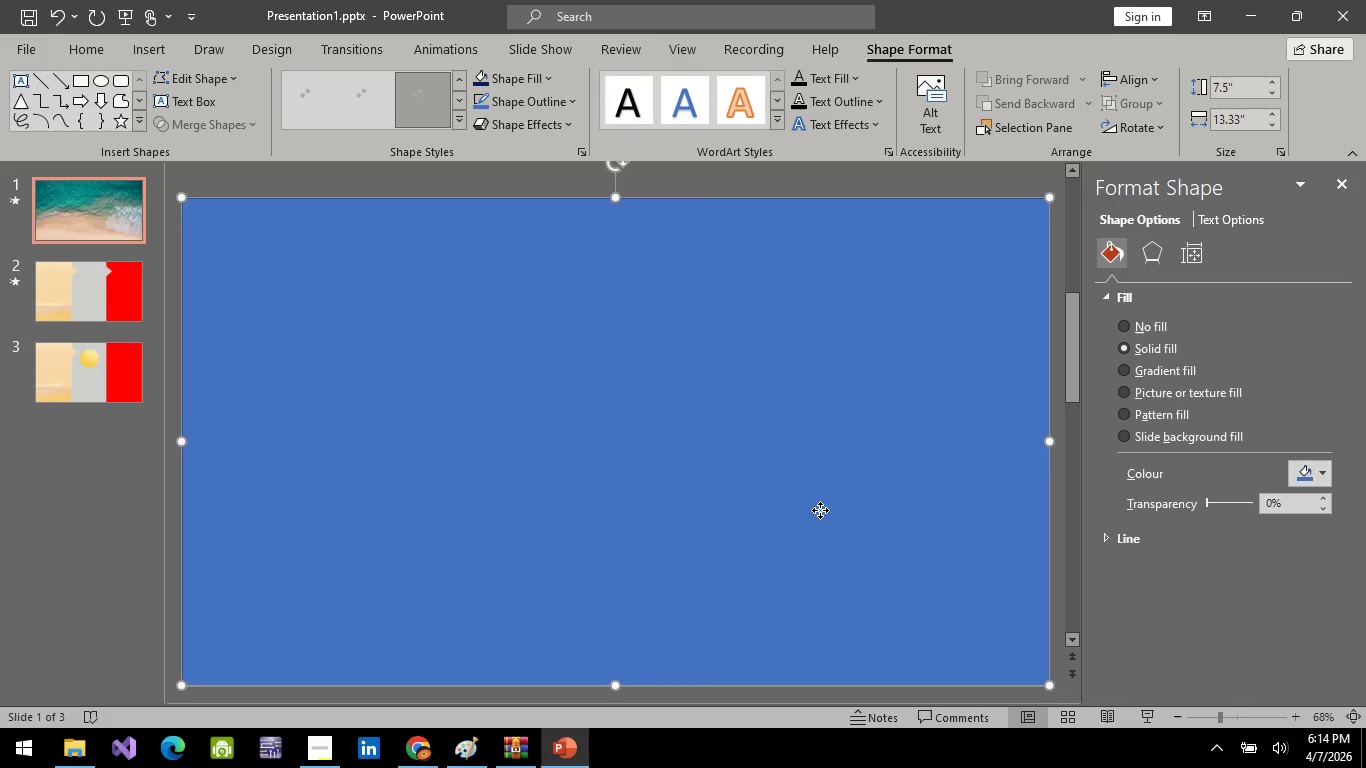 
left_click_drag(start_coordinate=[820, 510], to_coordinate=[816, 500])
 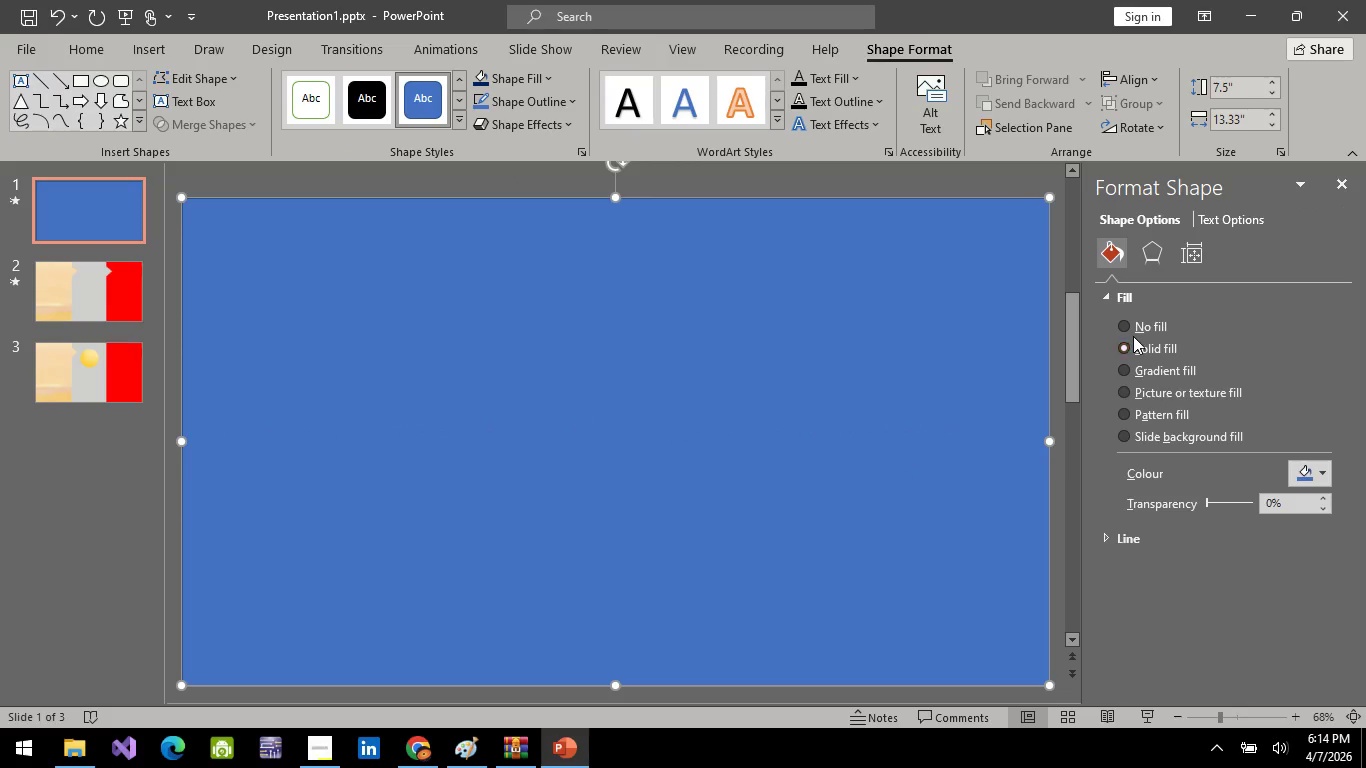 
left_click([1127, 327])
 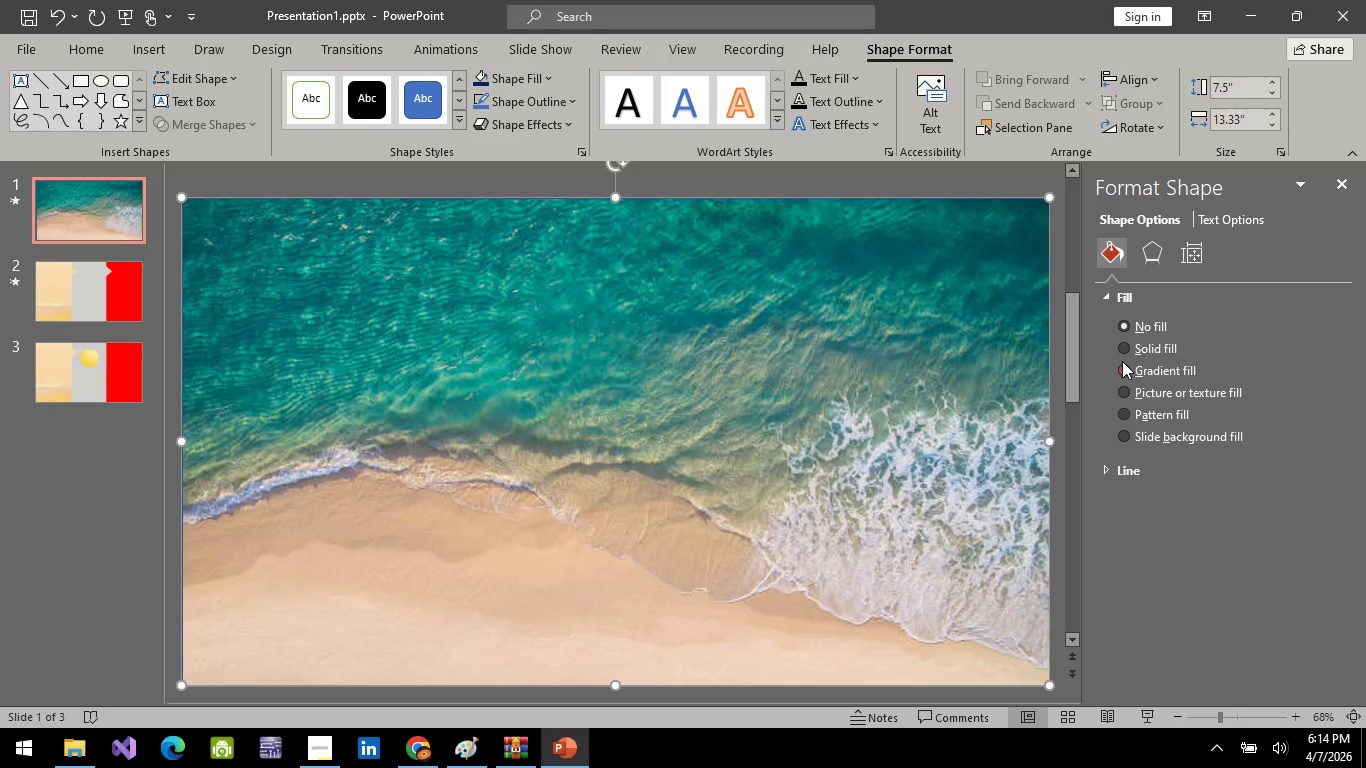 
left_click([1123, 367])
 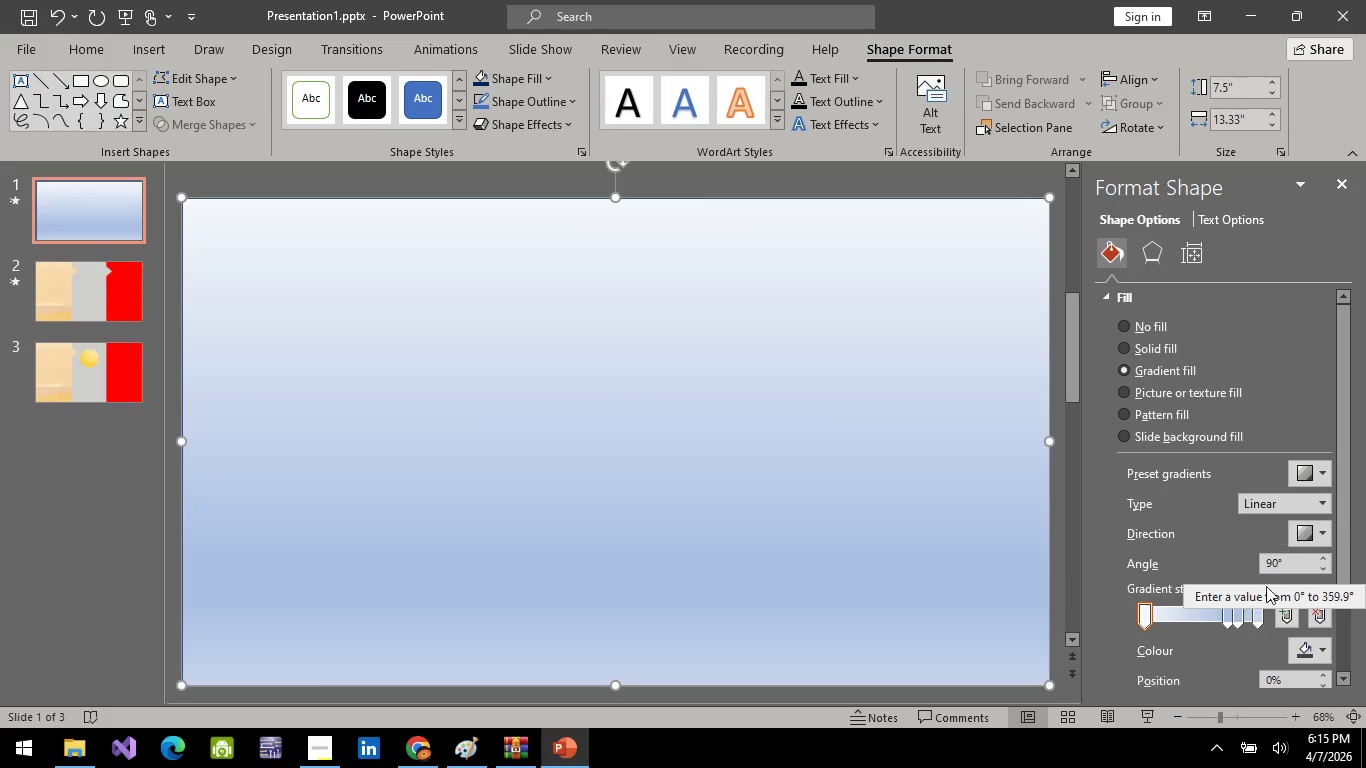 
left_click([1228, 622])
 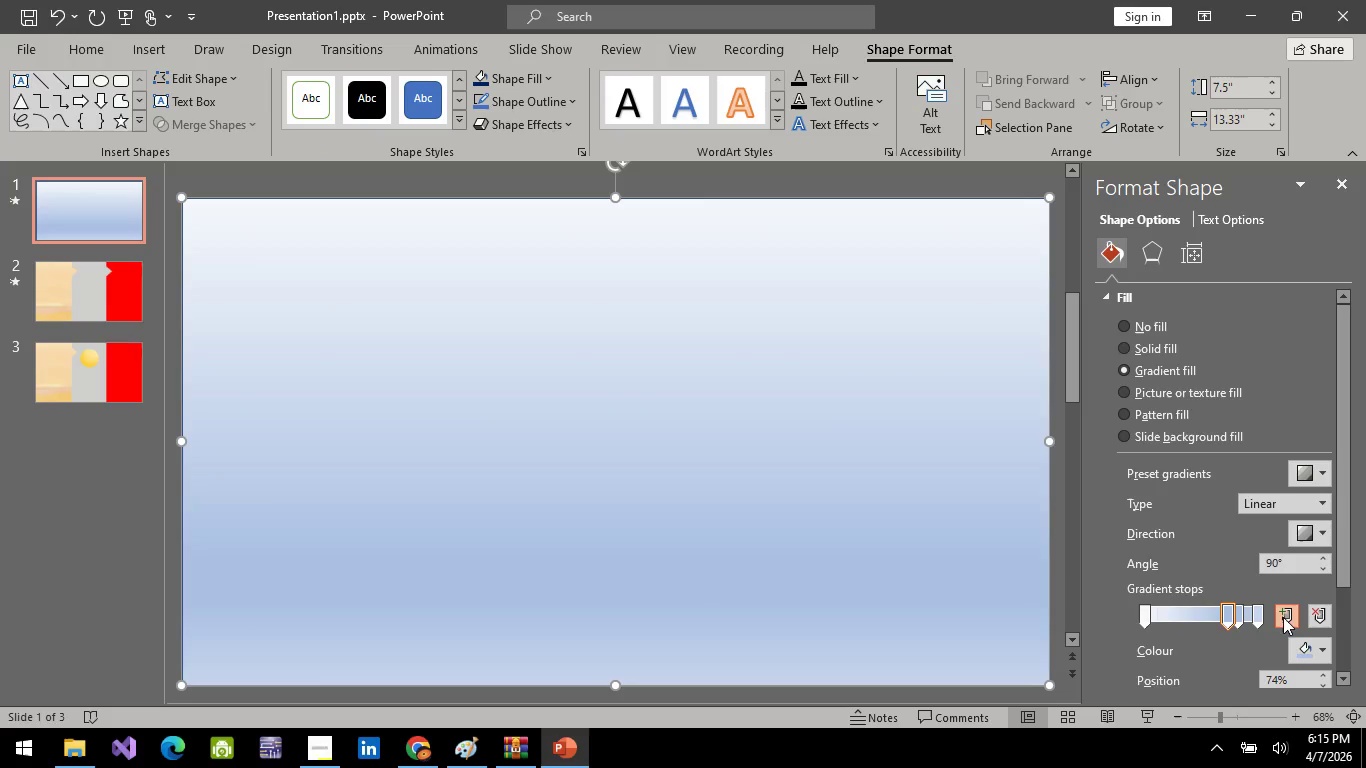 
left_click([1283, 617])
 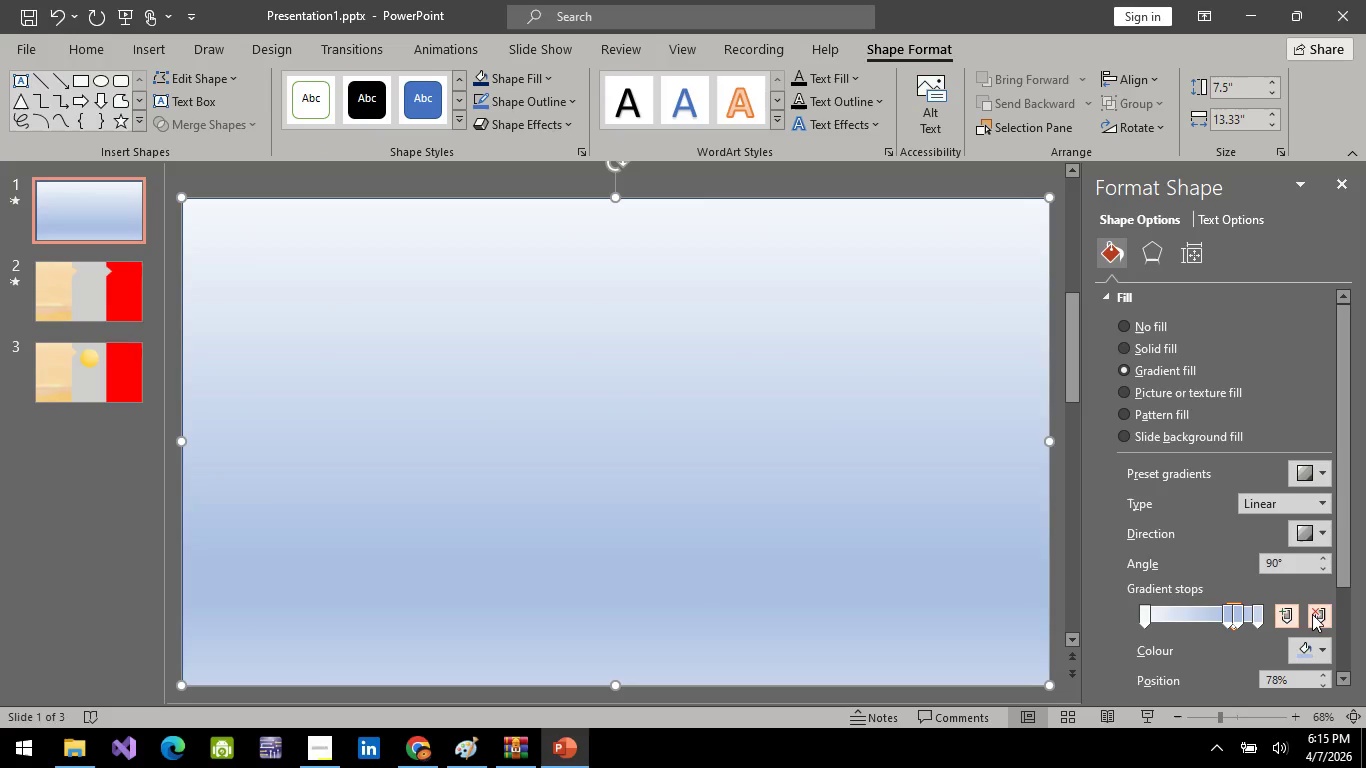 
left_click([1313, 613])
 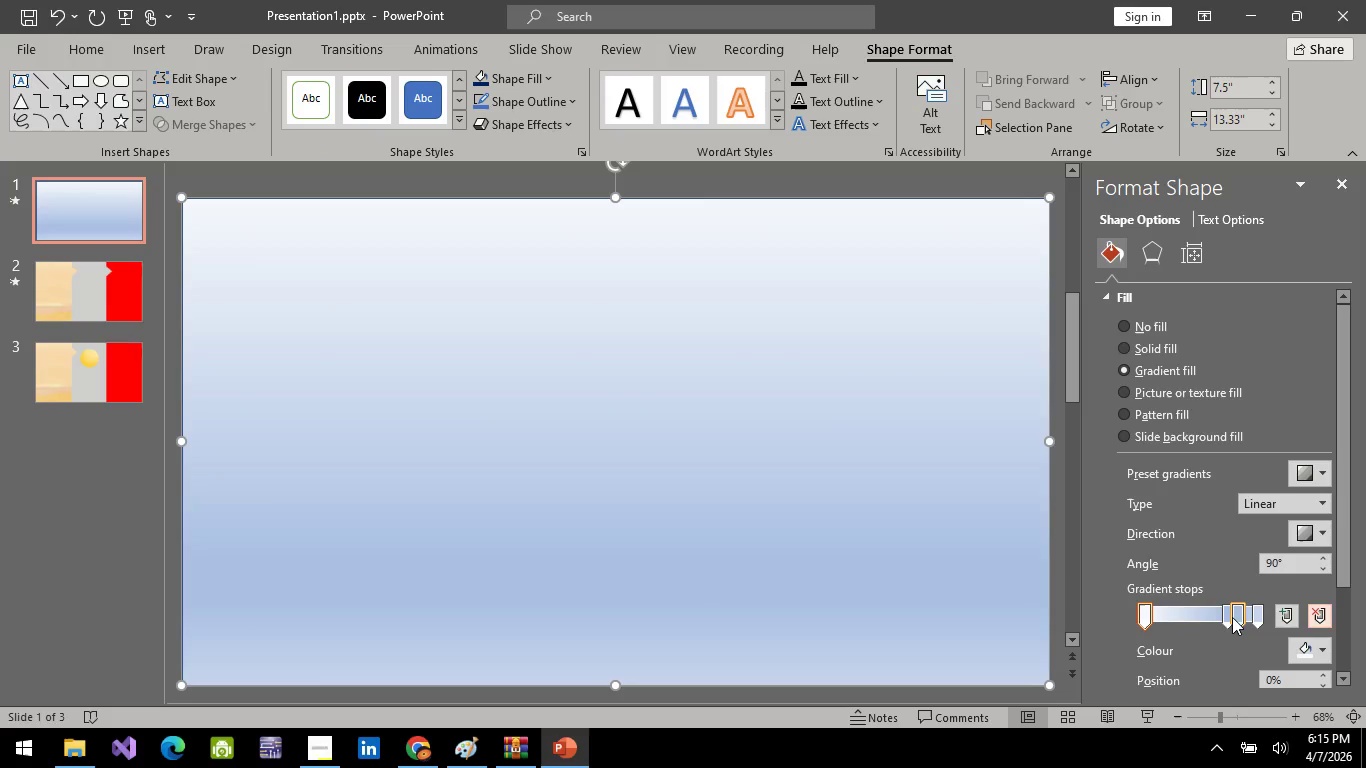 
left_click([1231, 617])
 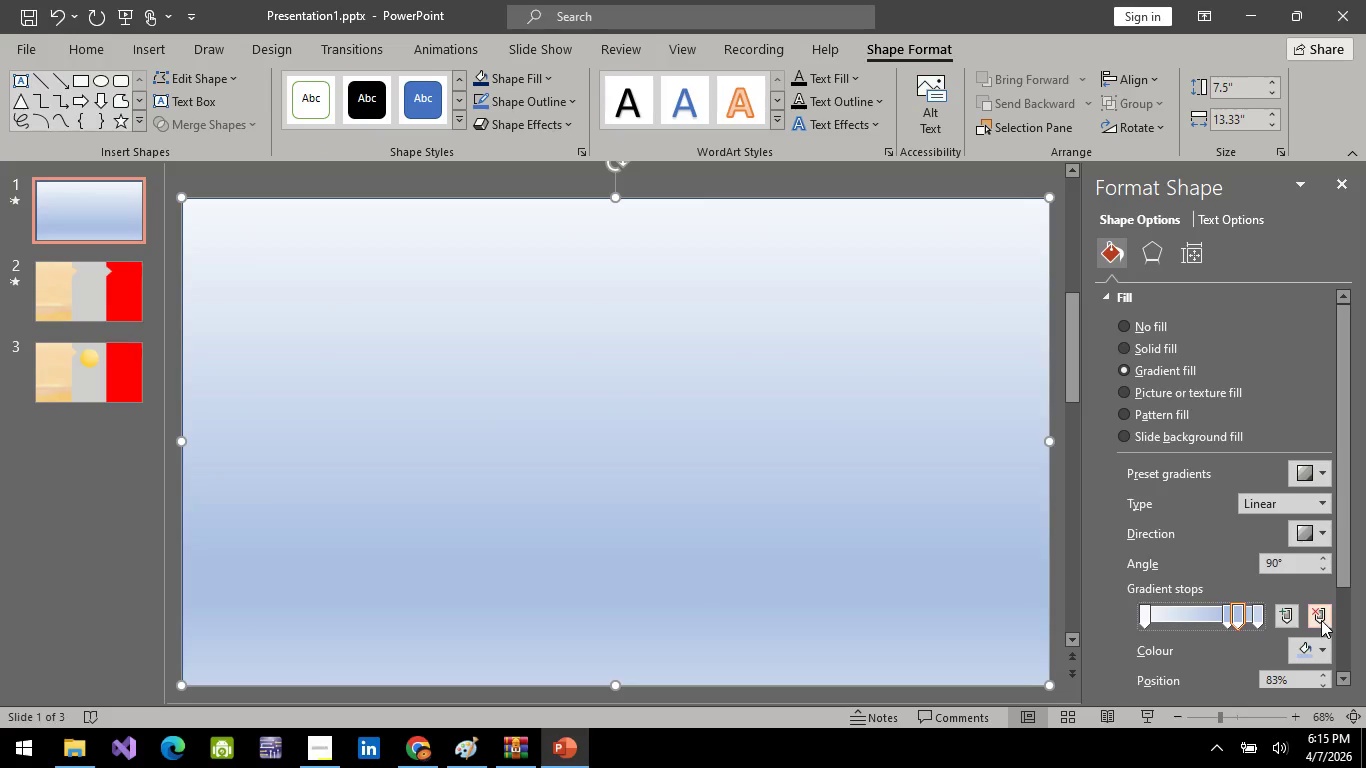 
left_click([1321, 620])
 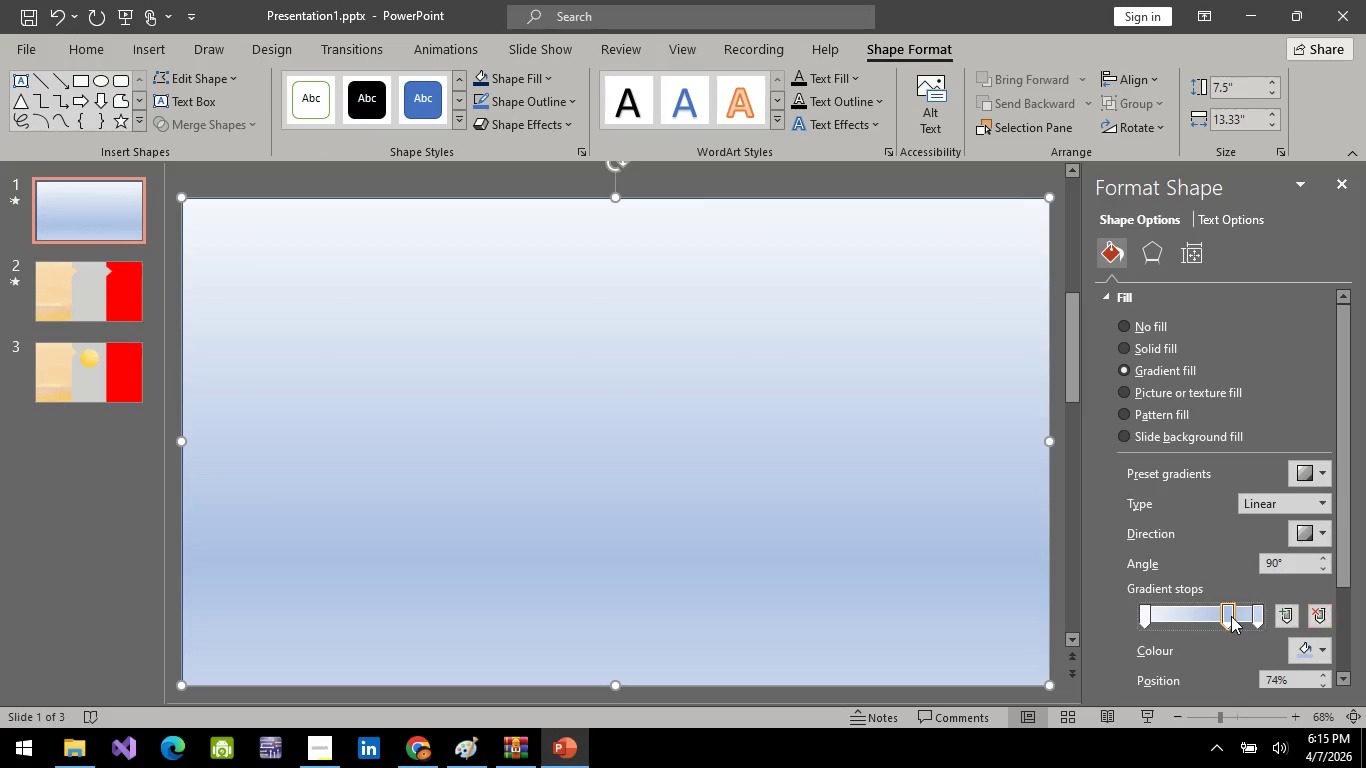 
left_click([1231, 616])
 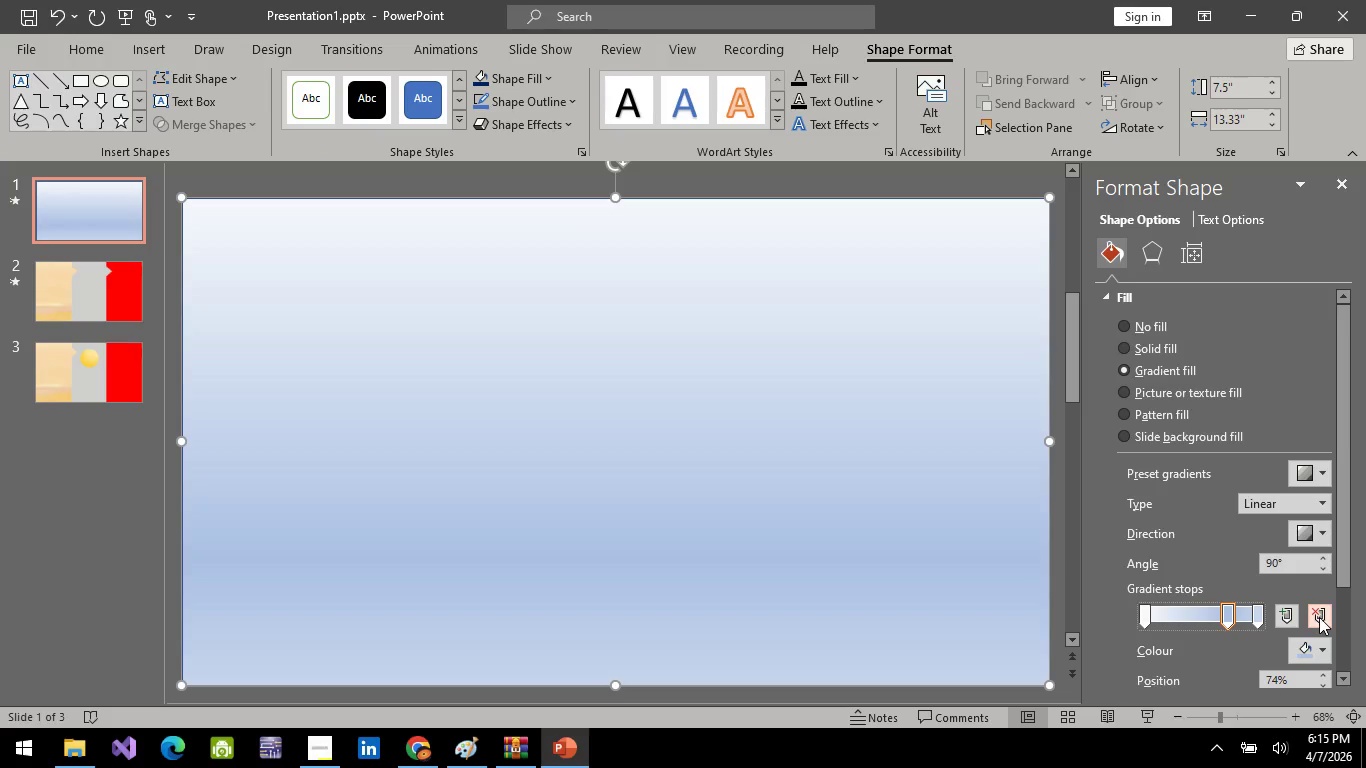 
left_click([1319, 617])
 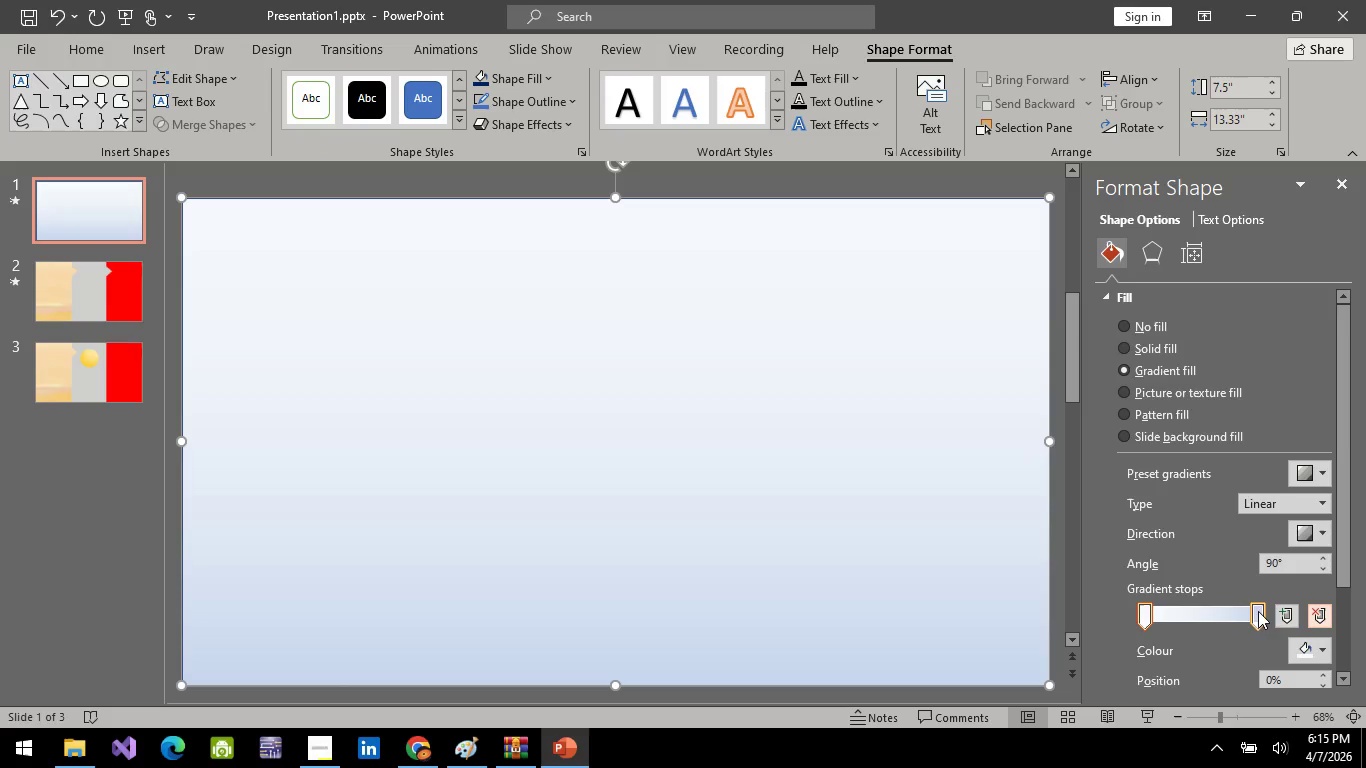 
left_click_drag(start_coordinate=[1257, 615], to_coordinate=[1286, 615])
 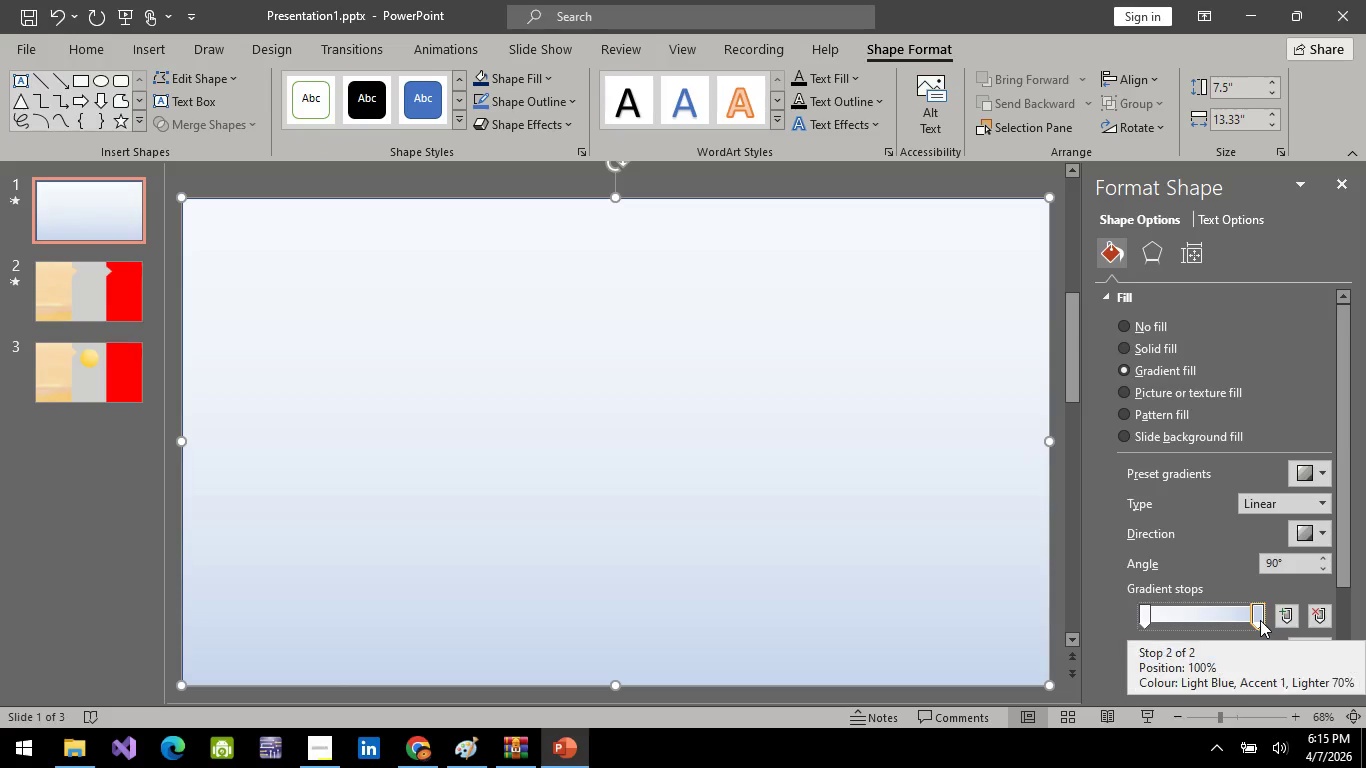 
left_click([1260, 619])
 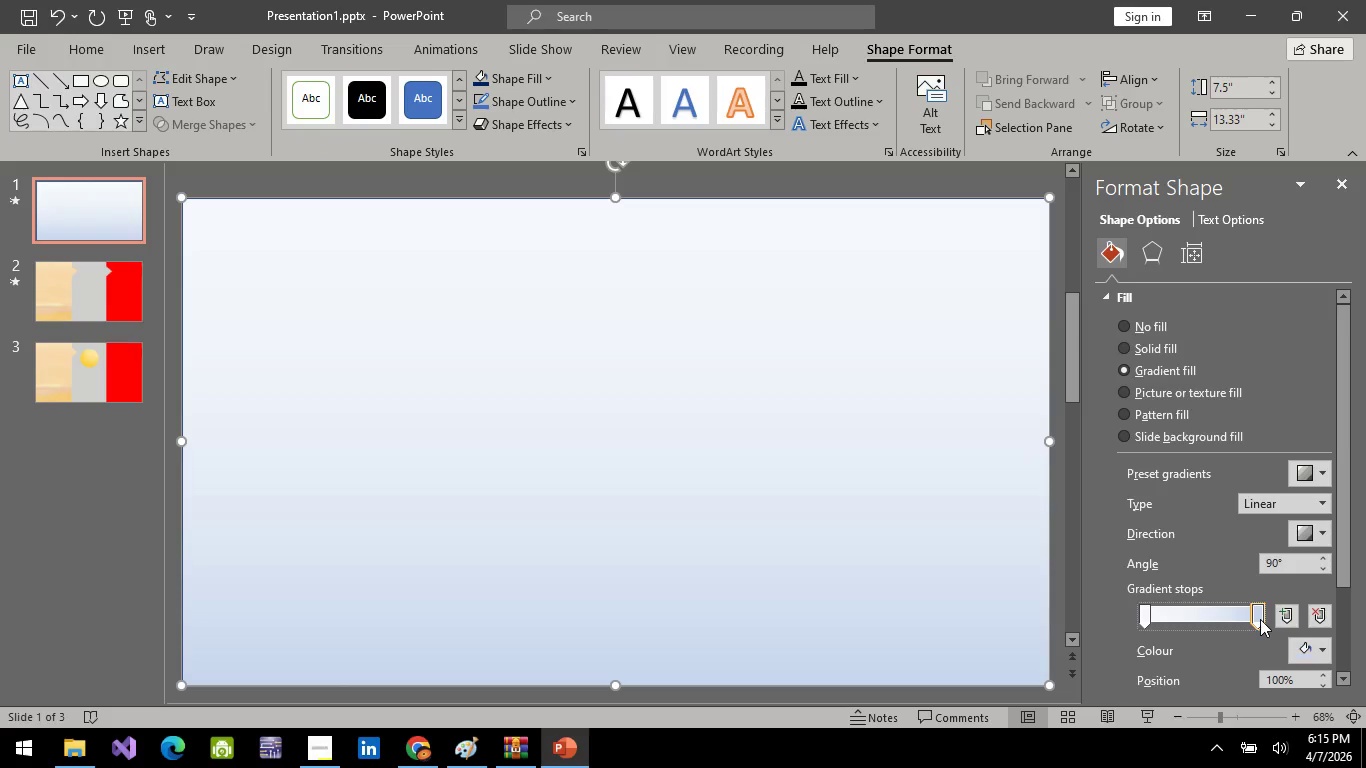 
left_click([1260, 619])
 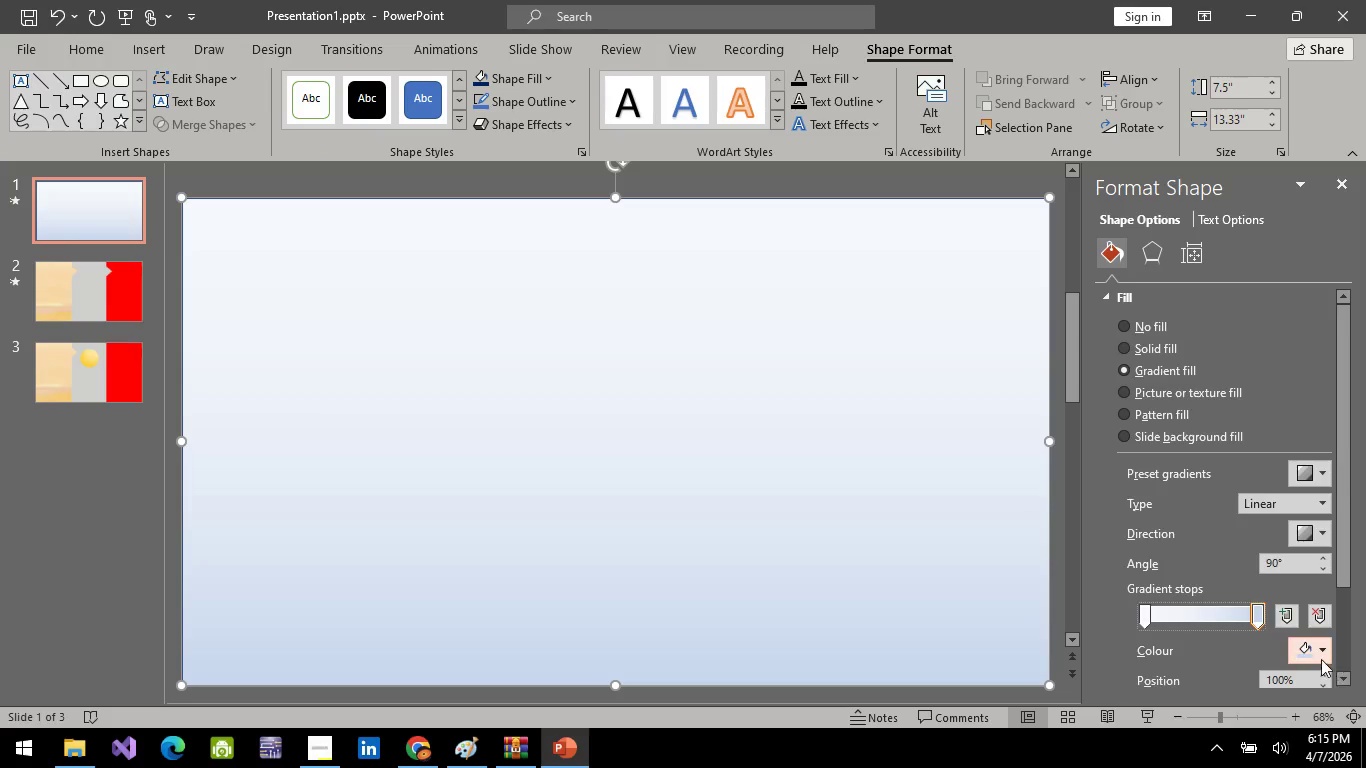 
left_click([1317, 658])
 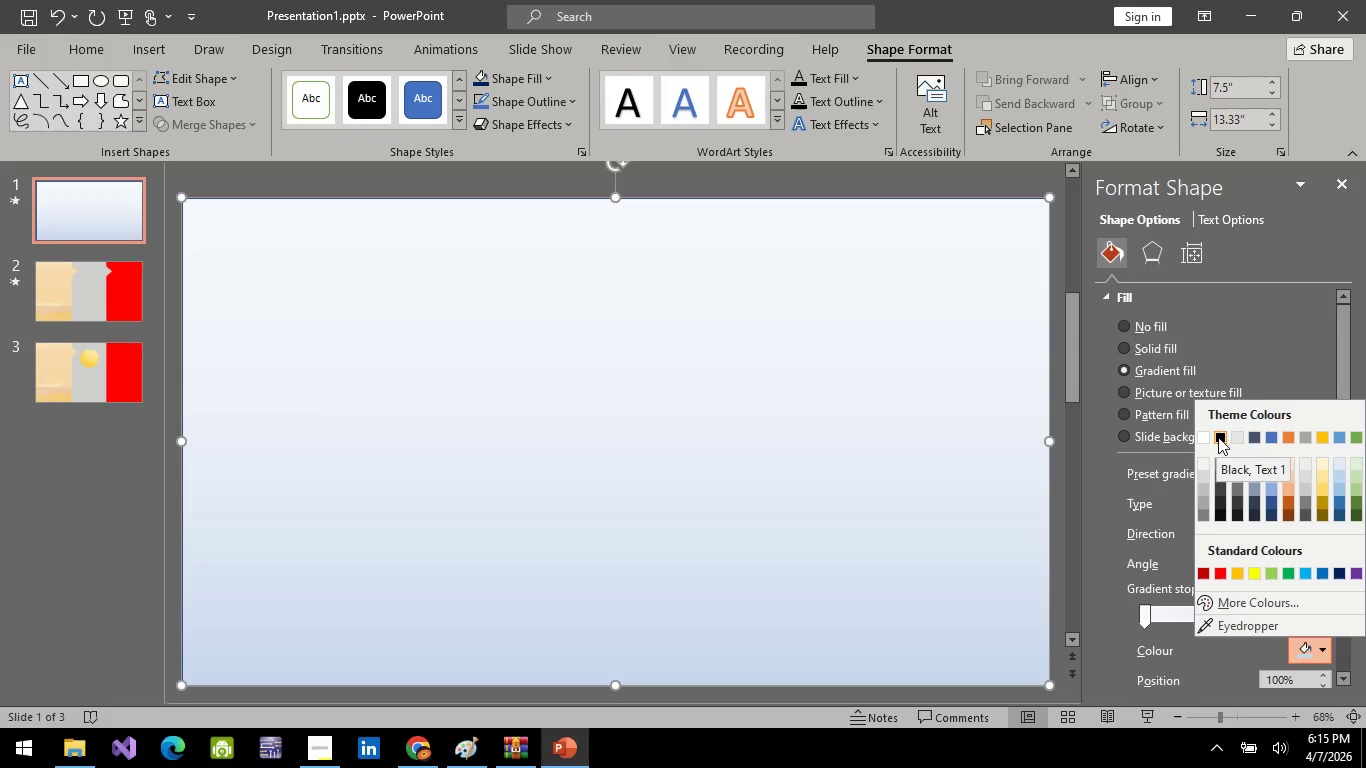 
left_click([1218, 437])
 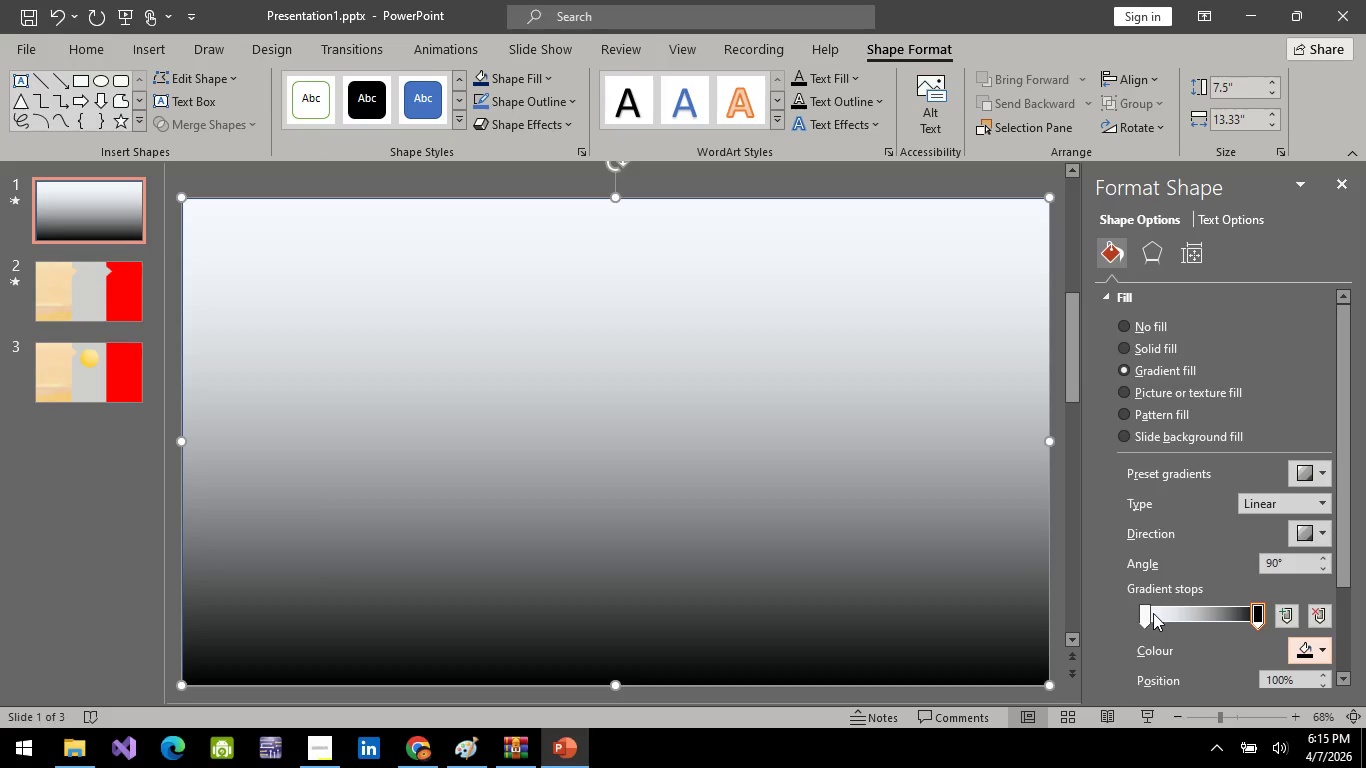 
left_click_drag(start_coordinate=[1149, 619], to_coordinate=[1054, 632])
 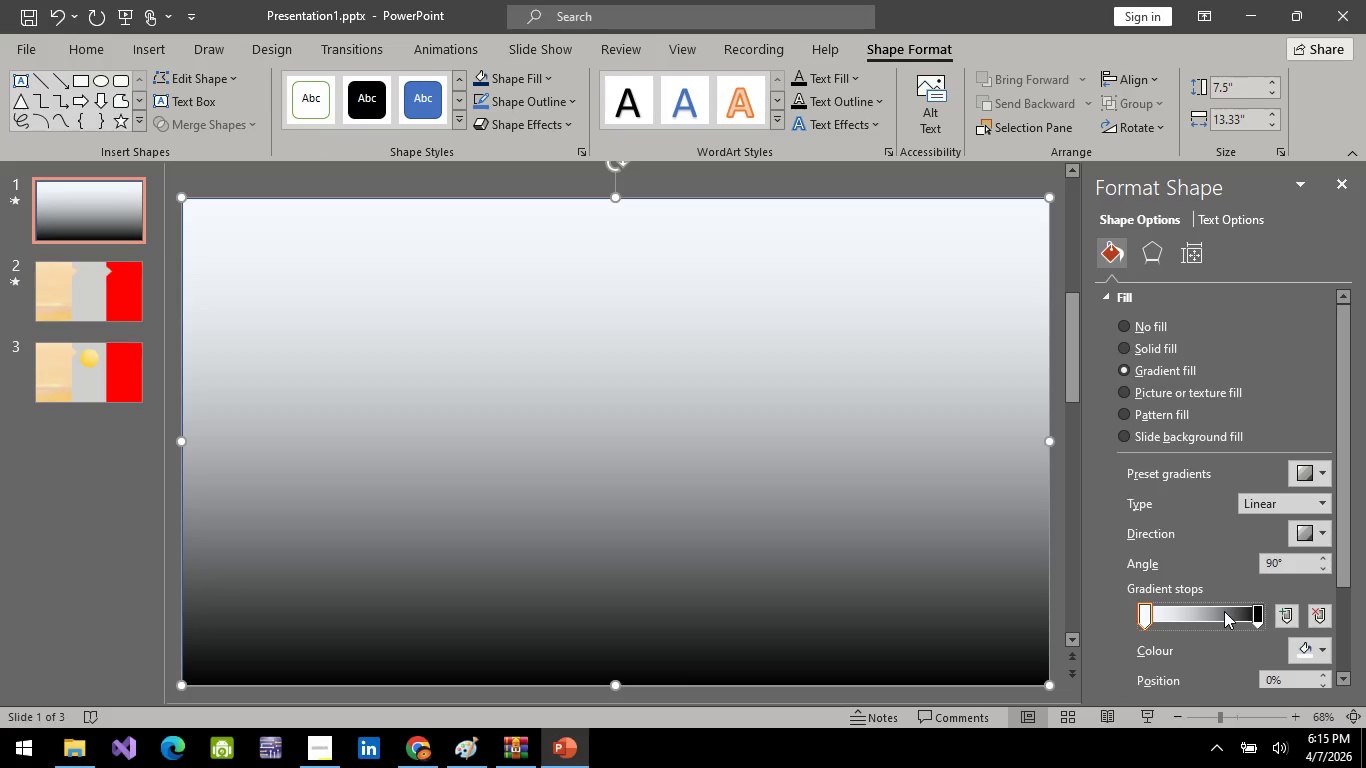 
left_click([1226, 618])
 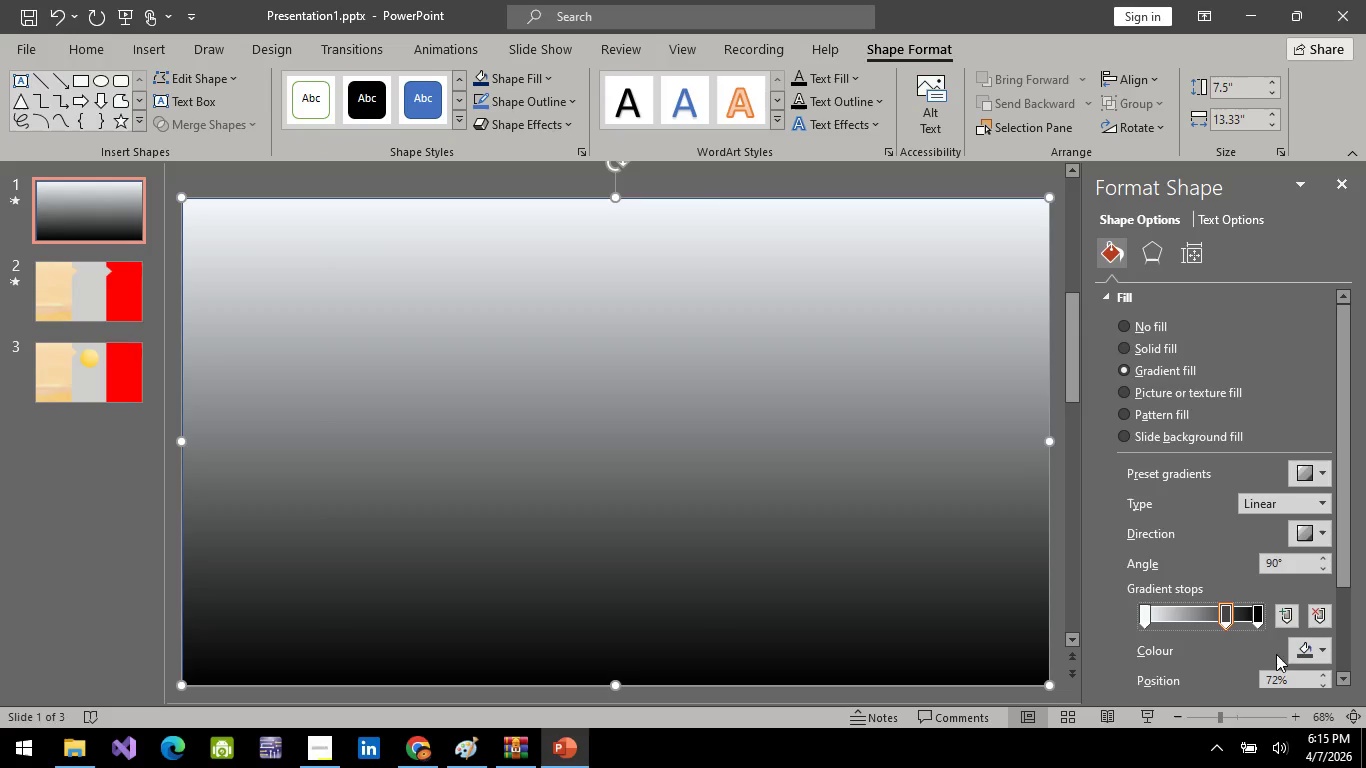 
left_click([1314, 652])
 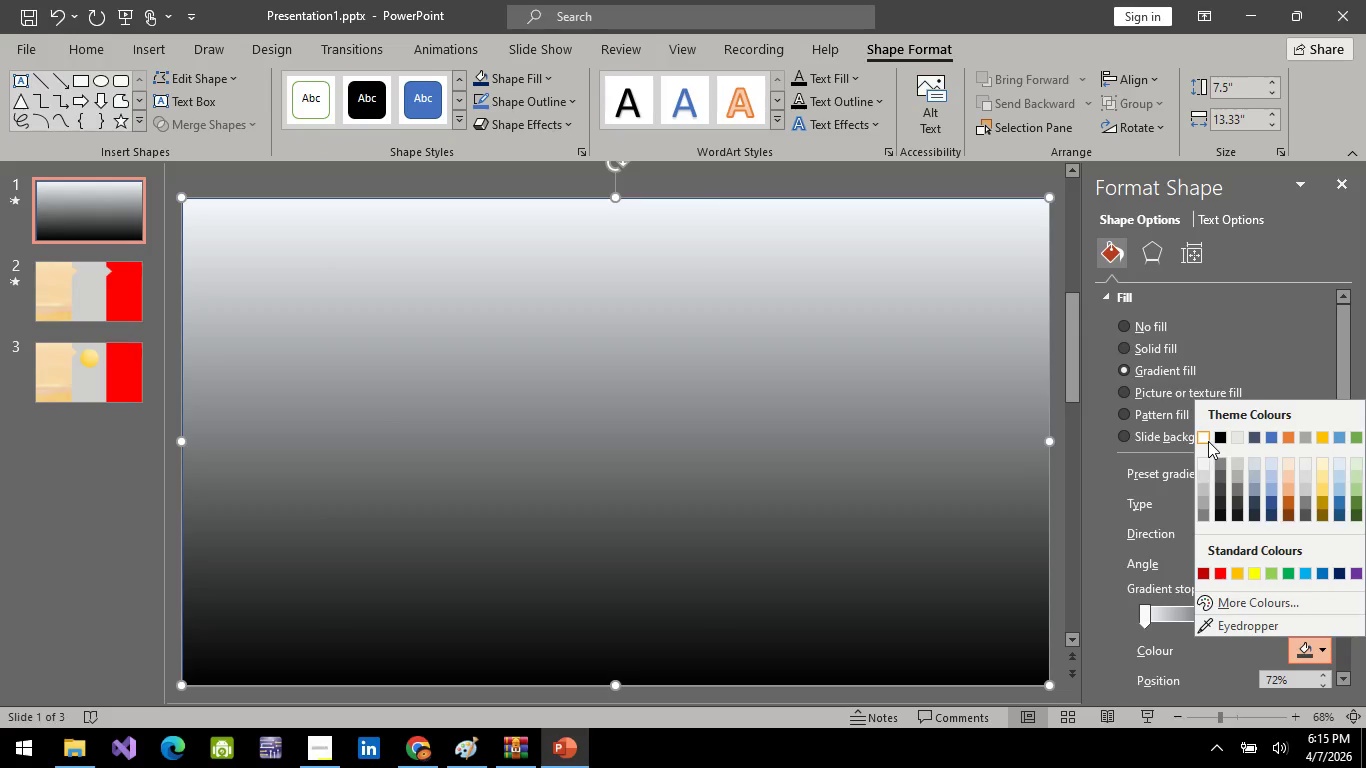 
left_click([1197, 436])
 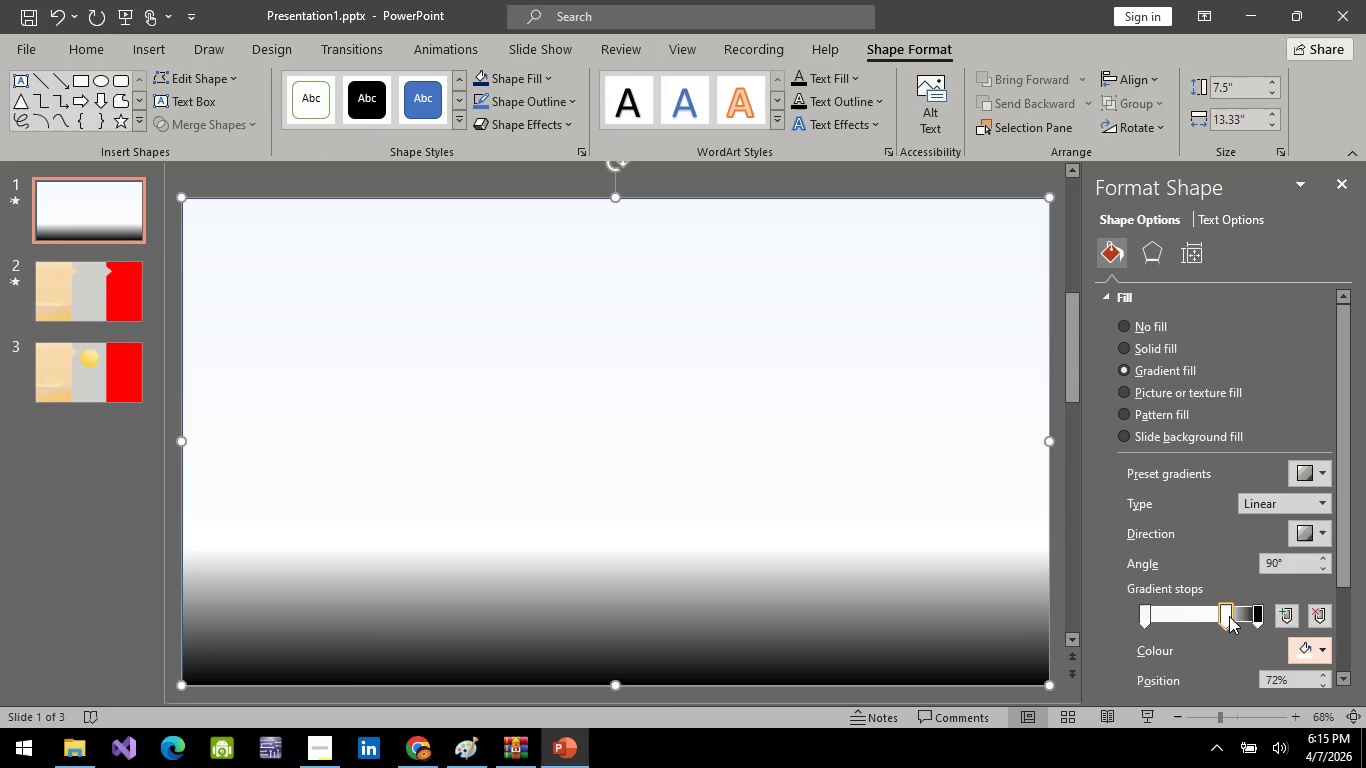 
left_click_drag(start_coordinate=[1229, 616], to_coordinate=[1221, 626])
 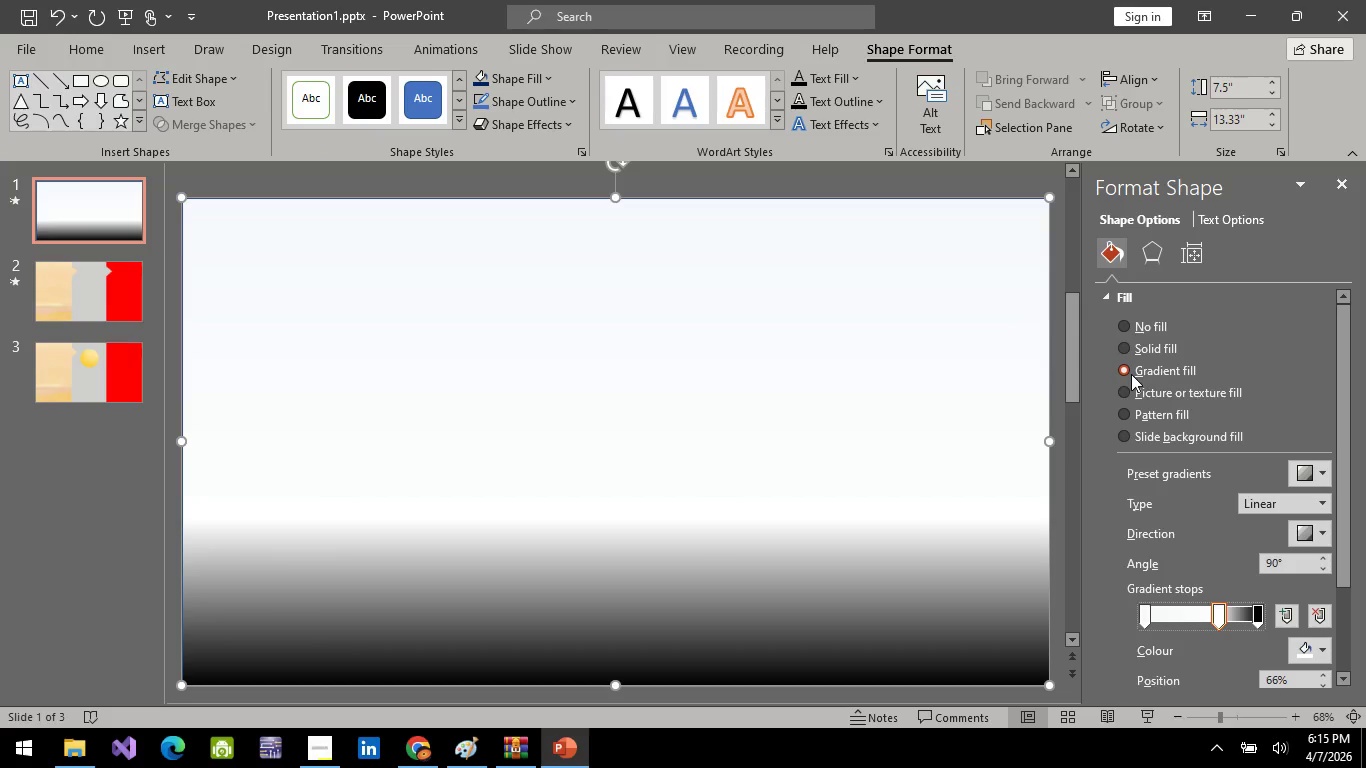 
wait(10.81)
 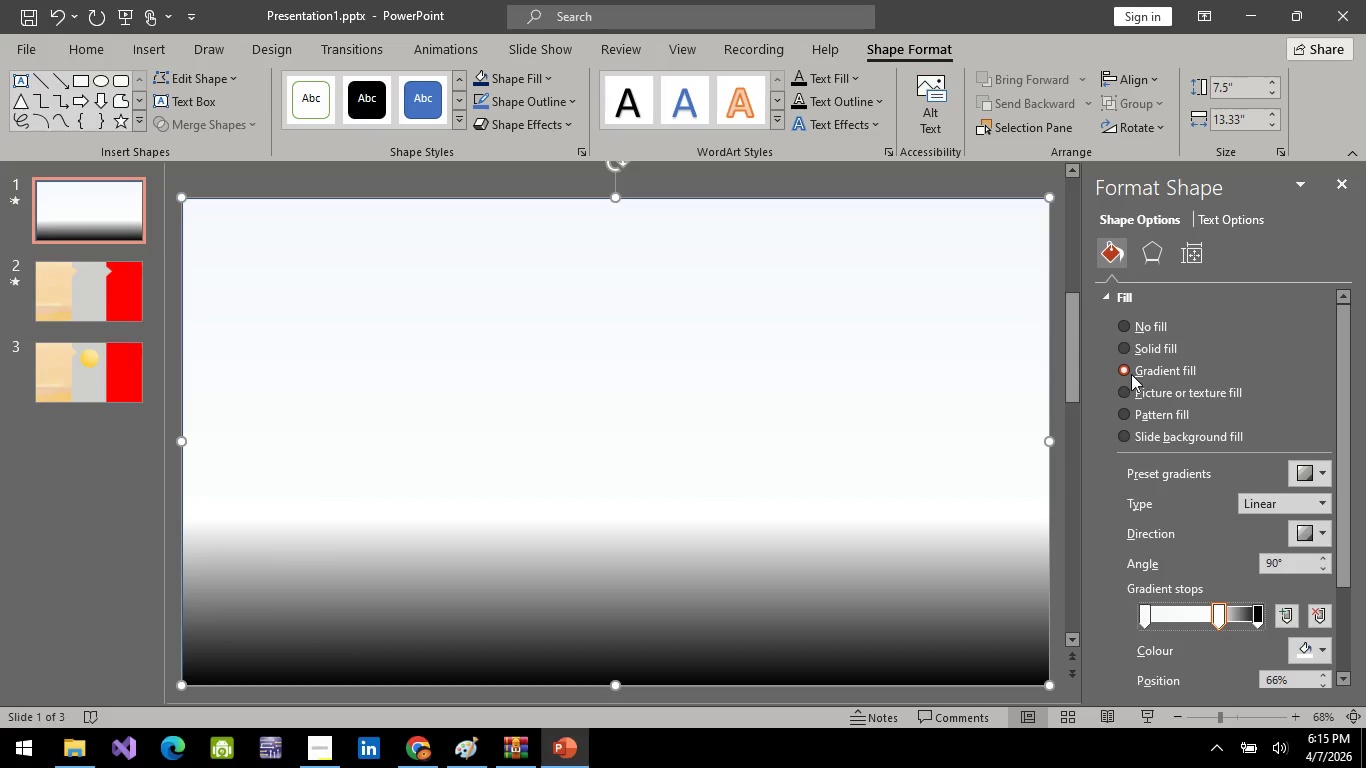 
right_click([684, 339])
 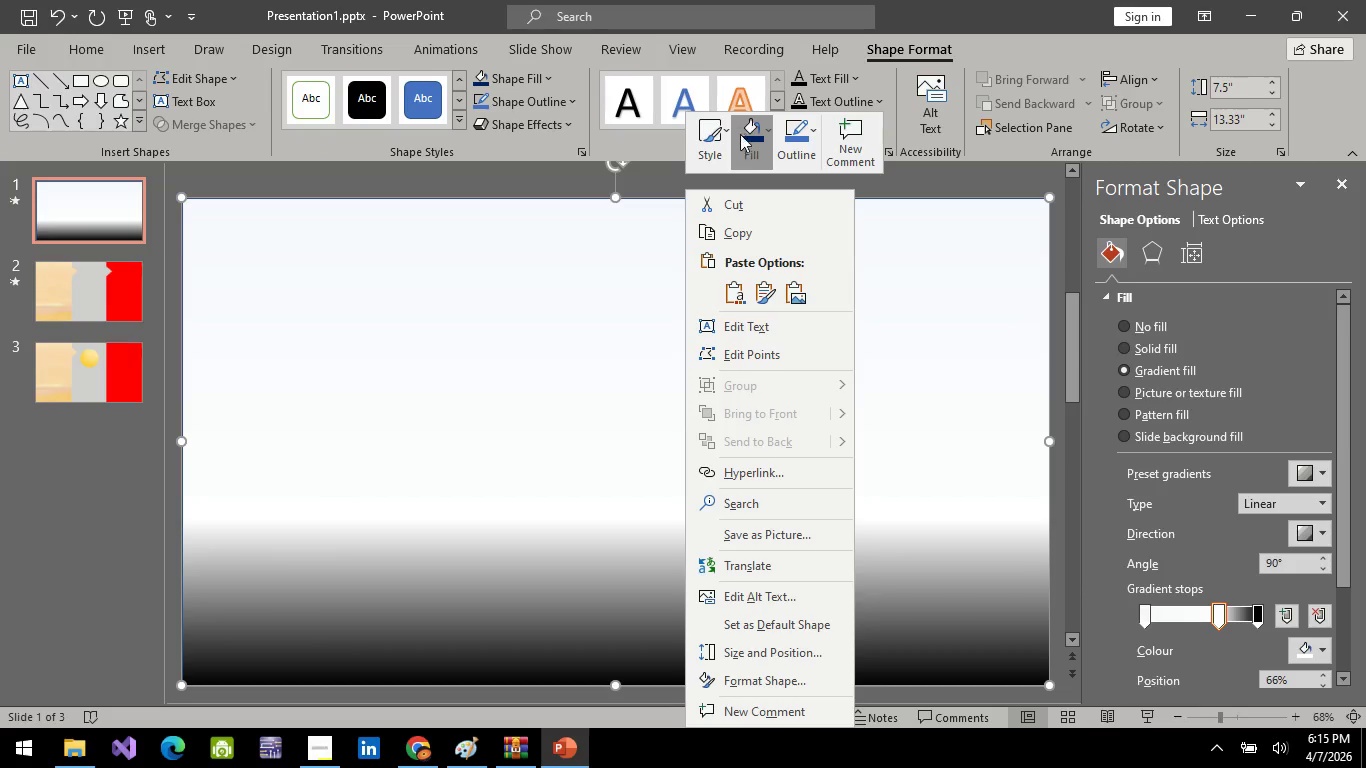 
left_click([747, 154])
 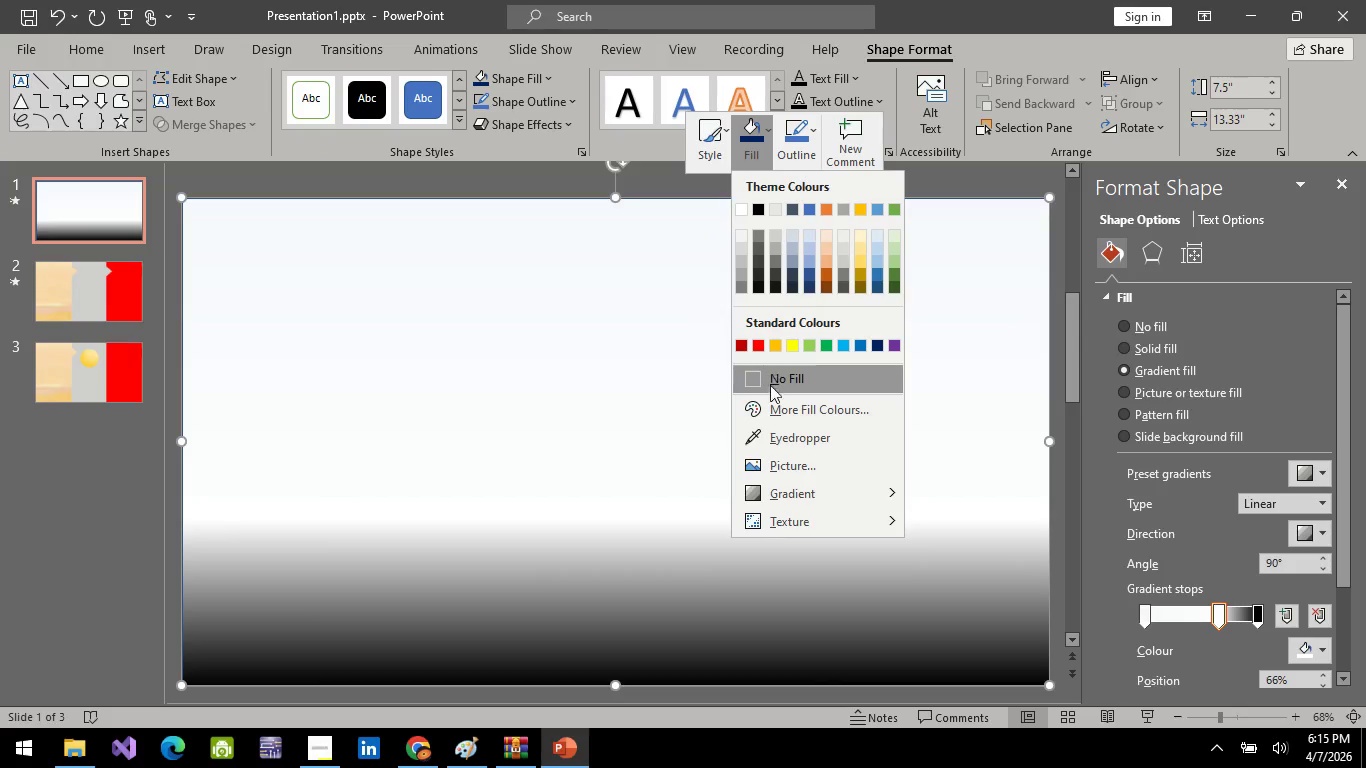 
left_click([771, 390])
 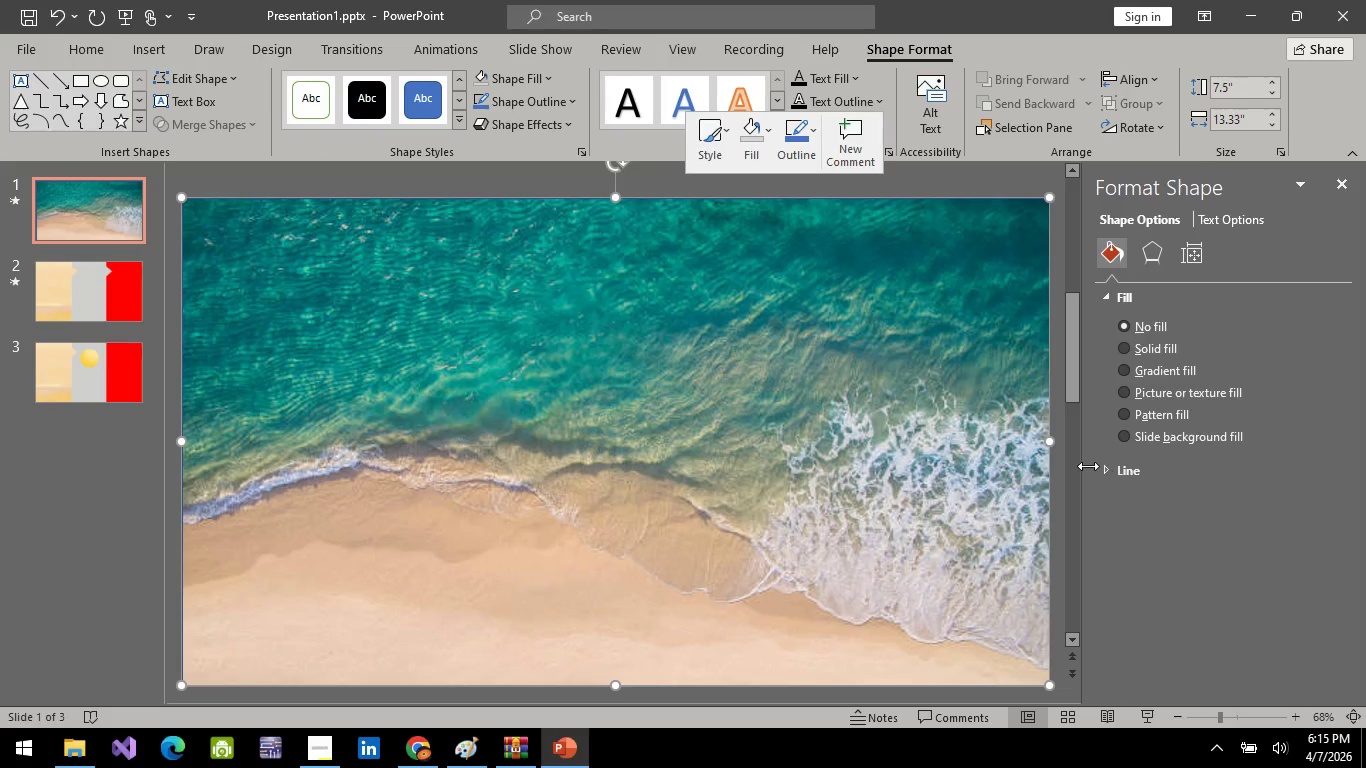 
left_click([1110, 466])
 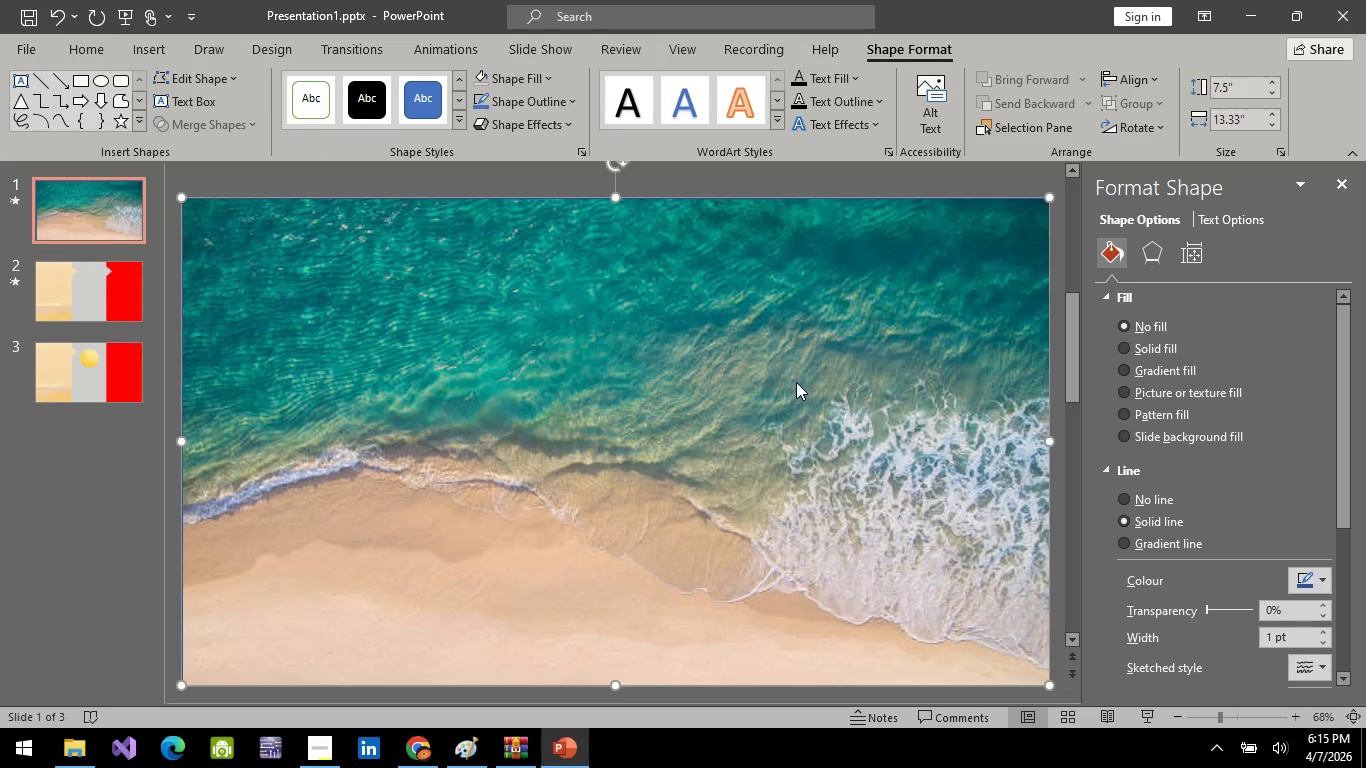 
left_click([796, 382])
 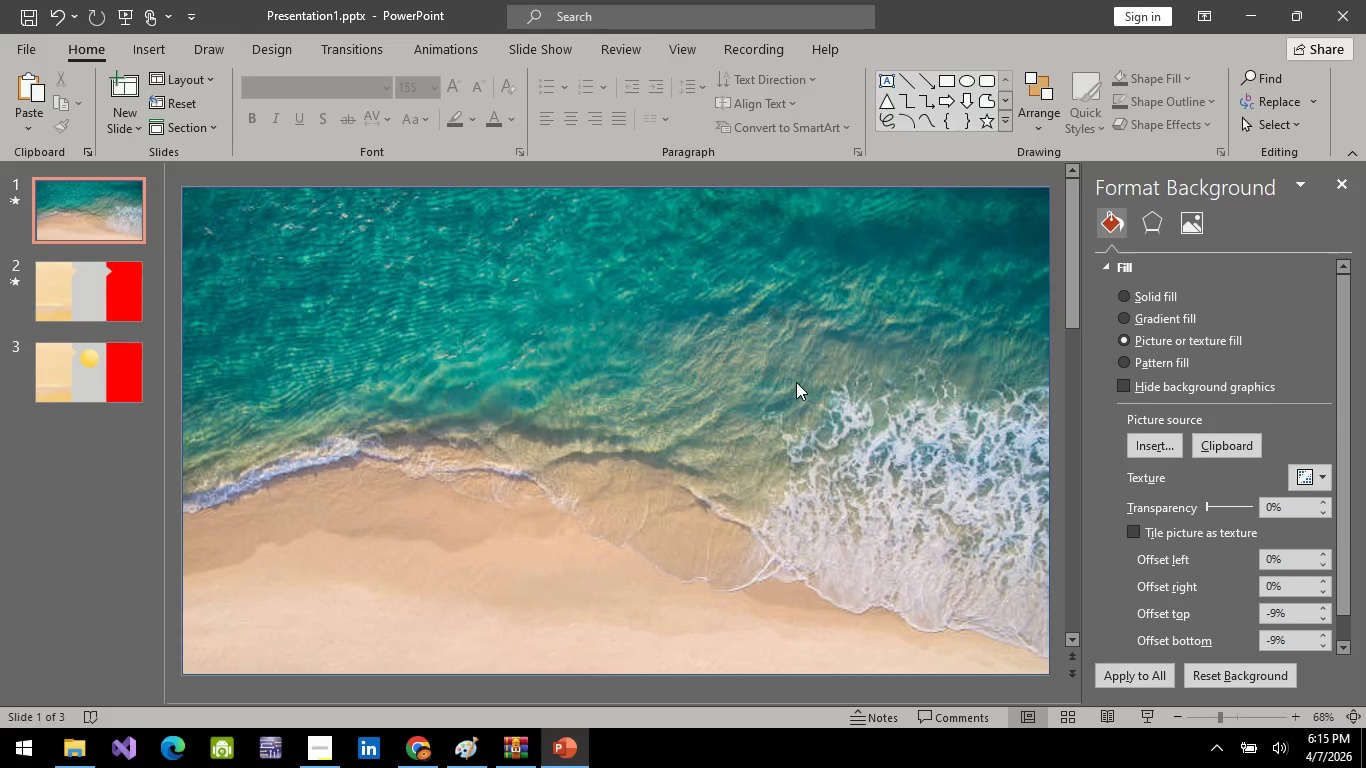 
left_click_drag(start_coordinate=[796, 382], to_coordinate=[658, 442])
 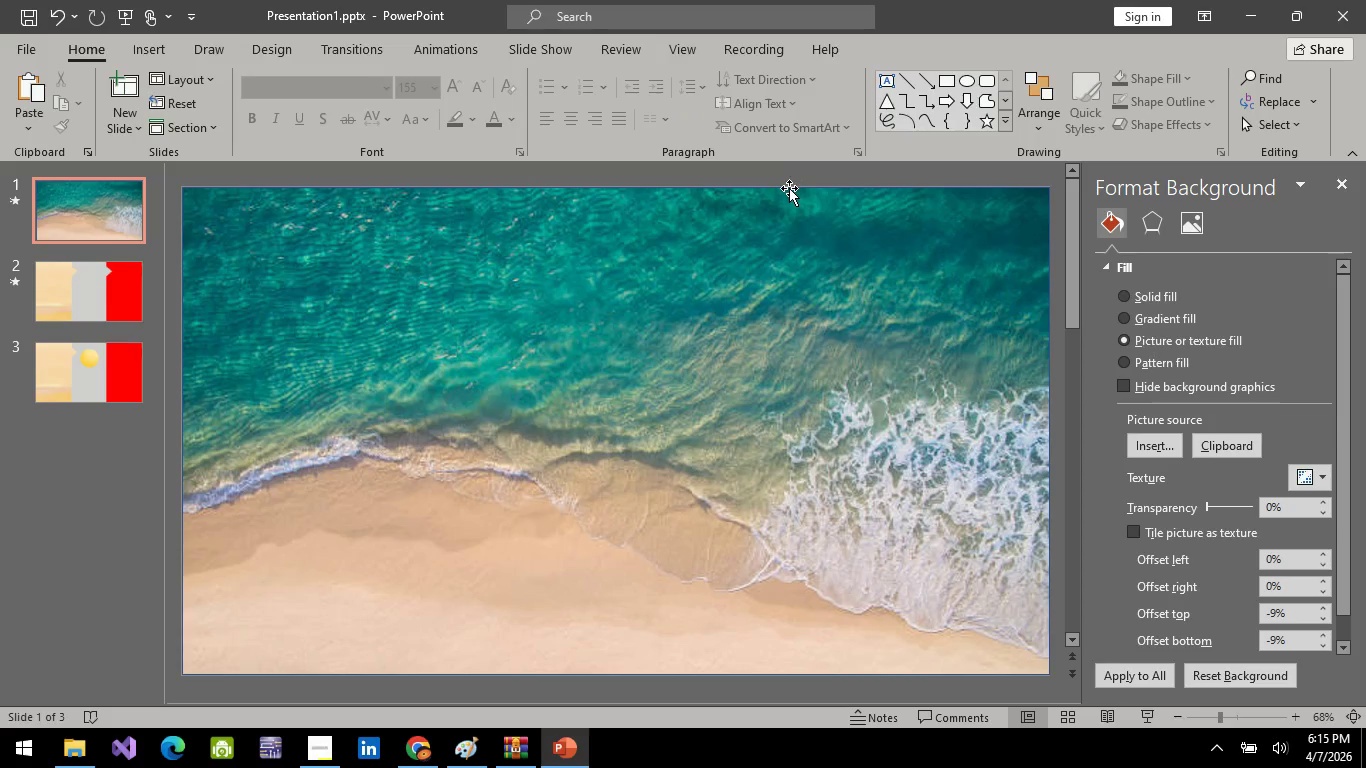 
left_click_drag(start_coordinate=[789, 189], to_coordinate=[585, 325])
 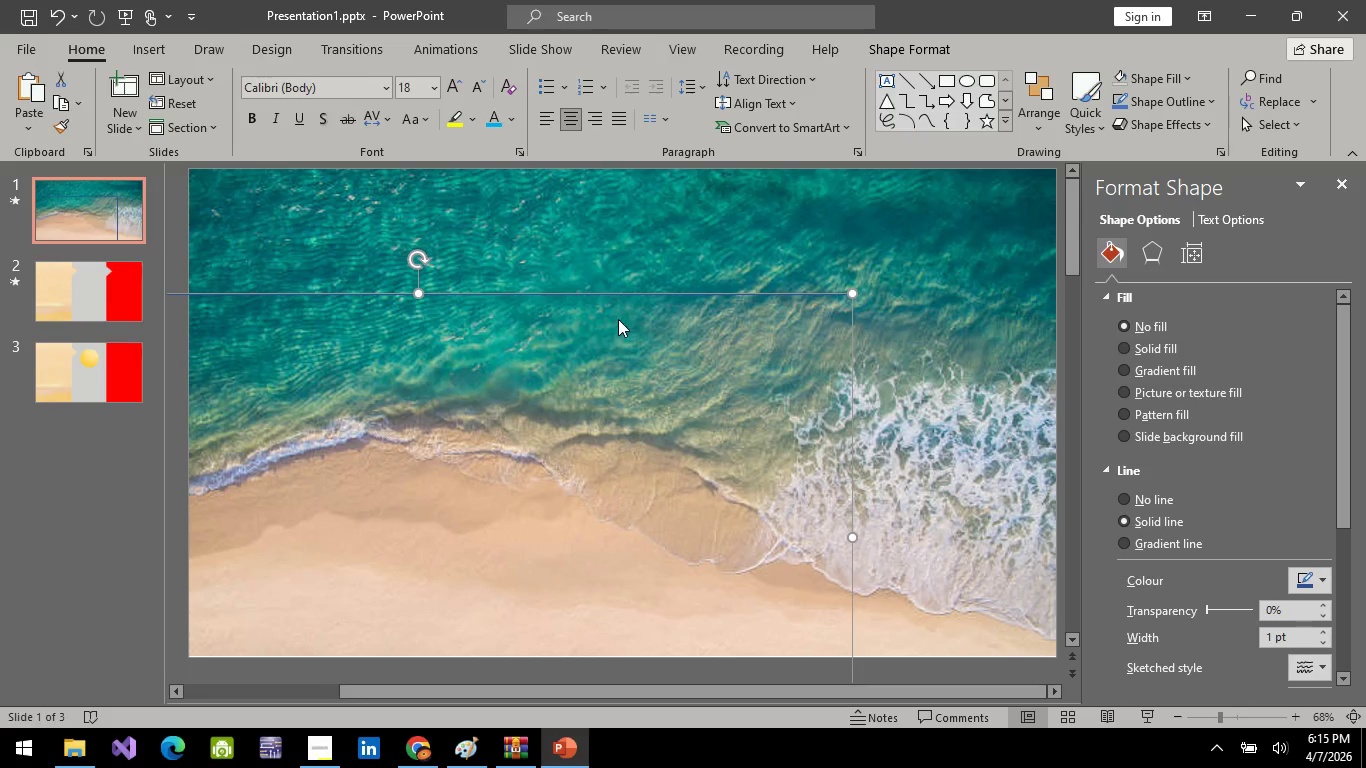 
left_click_drag(start_coordinate=[618, 319], to_coordinate=[816, 294])
 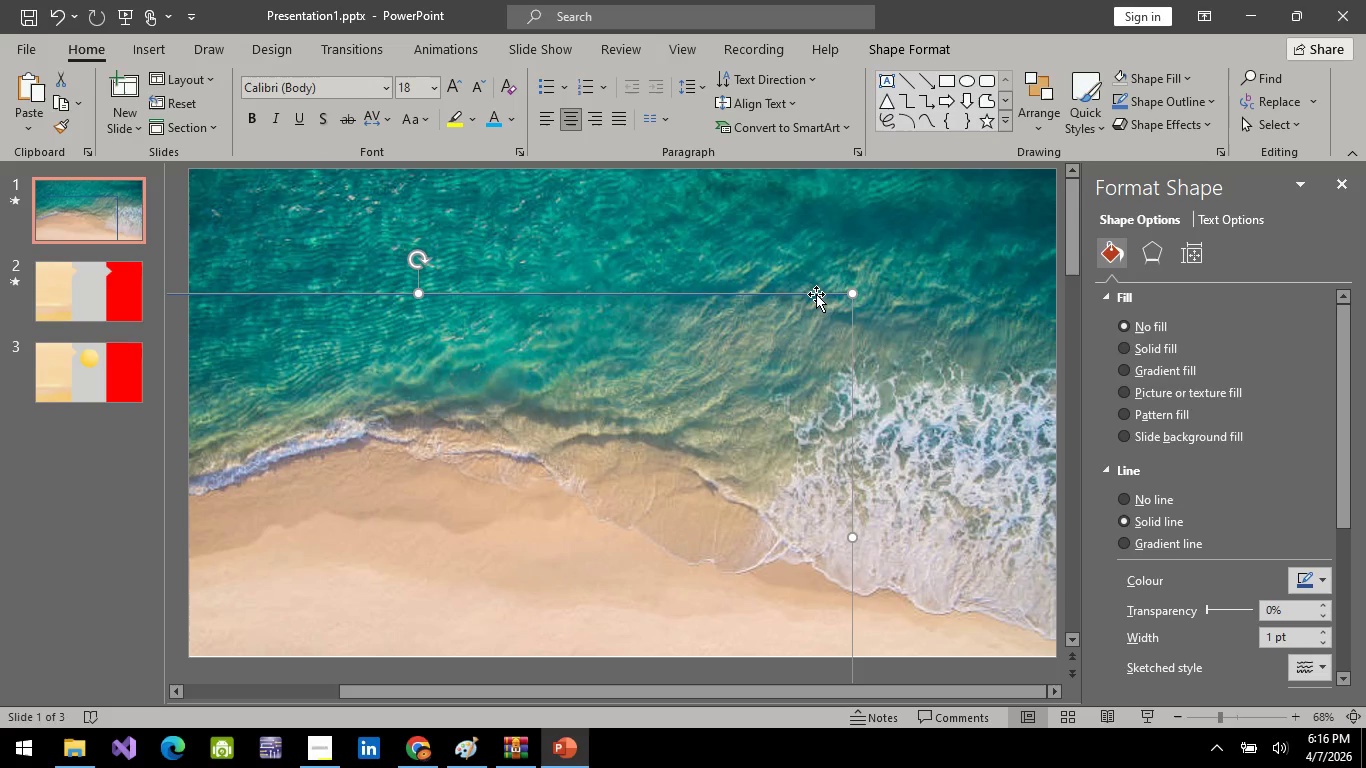 
key(Control+ControlLeft)
 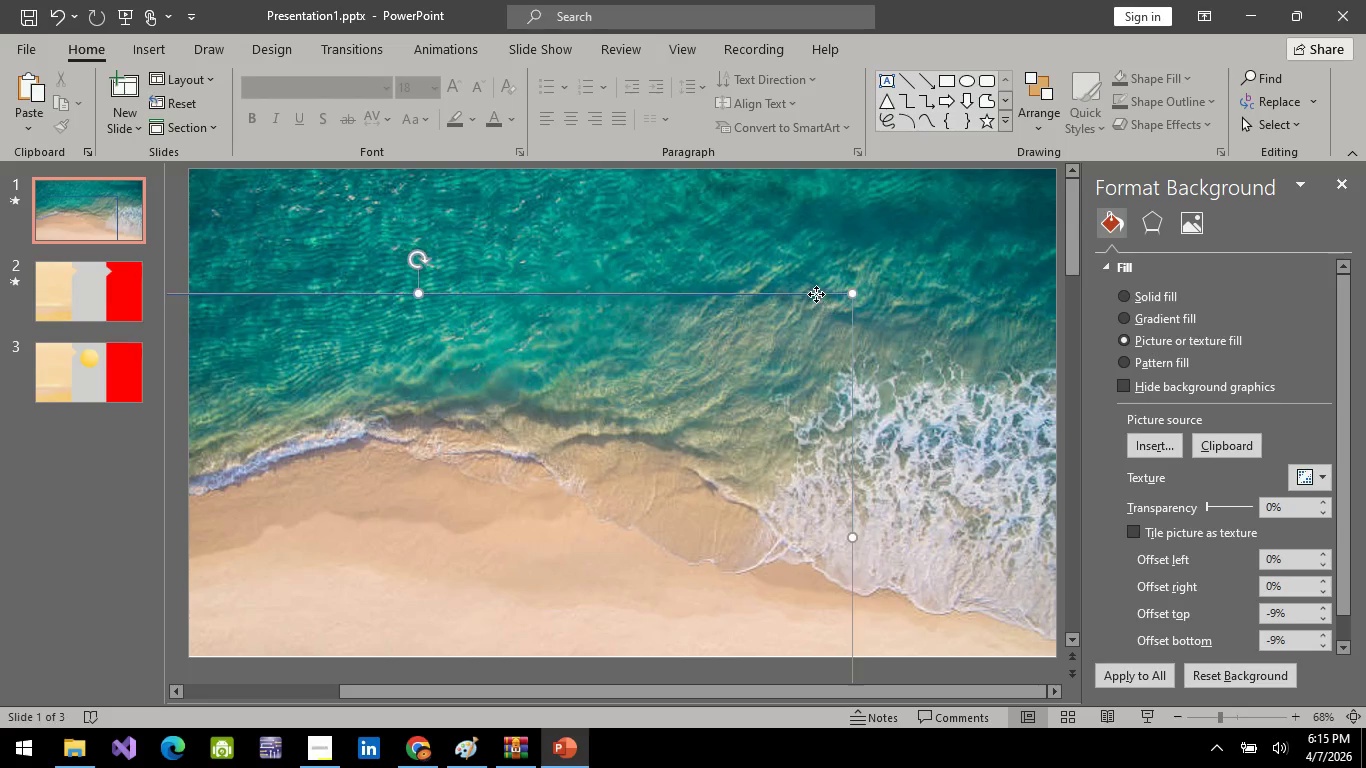 
left_click([816, 294])
 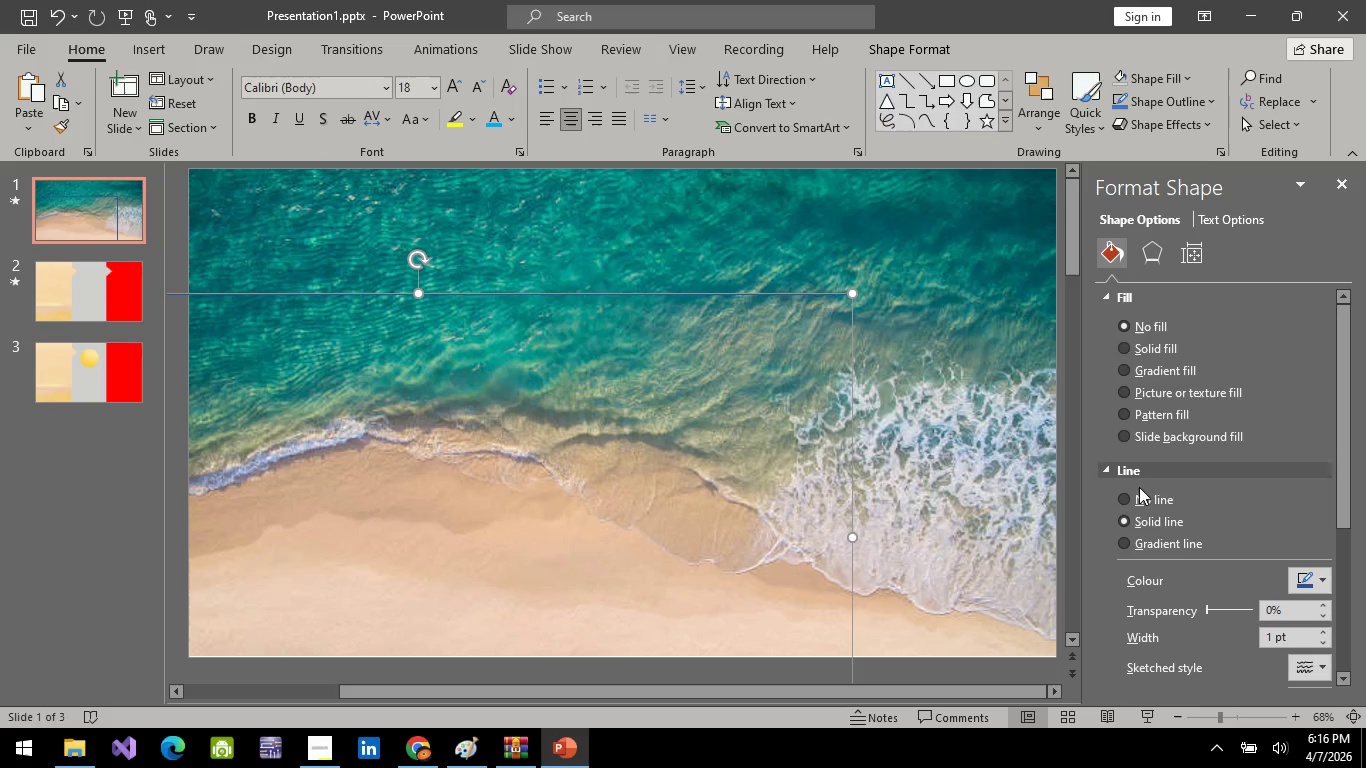 
left_click([1131, 501])
 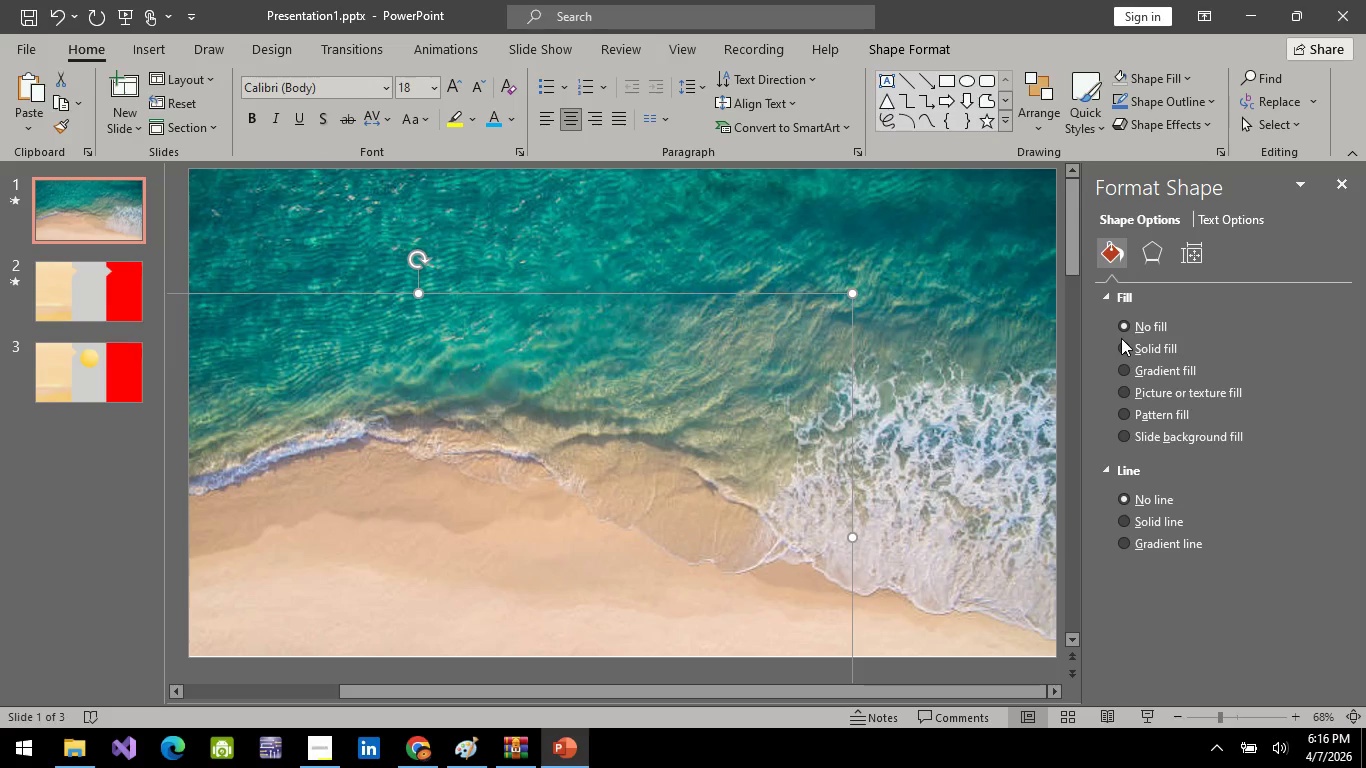 
left_click([1127, 373])
 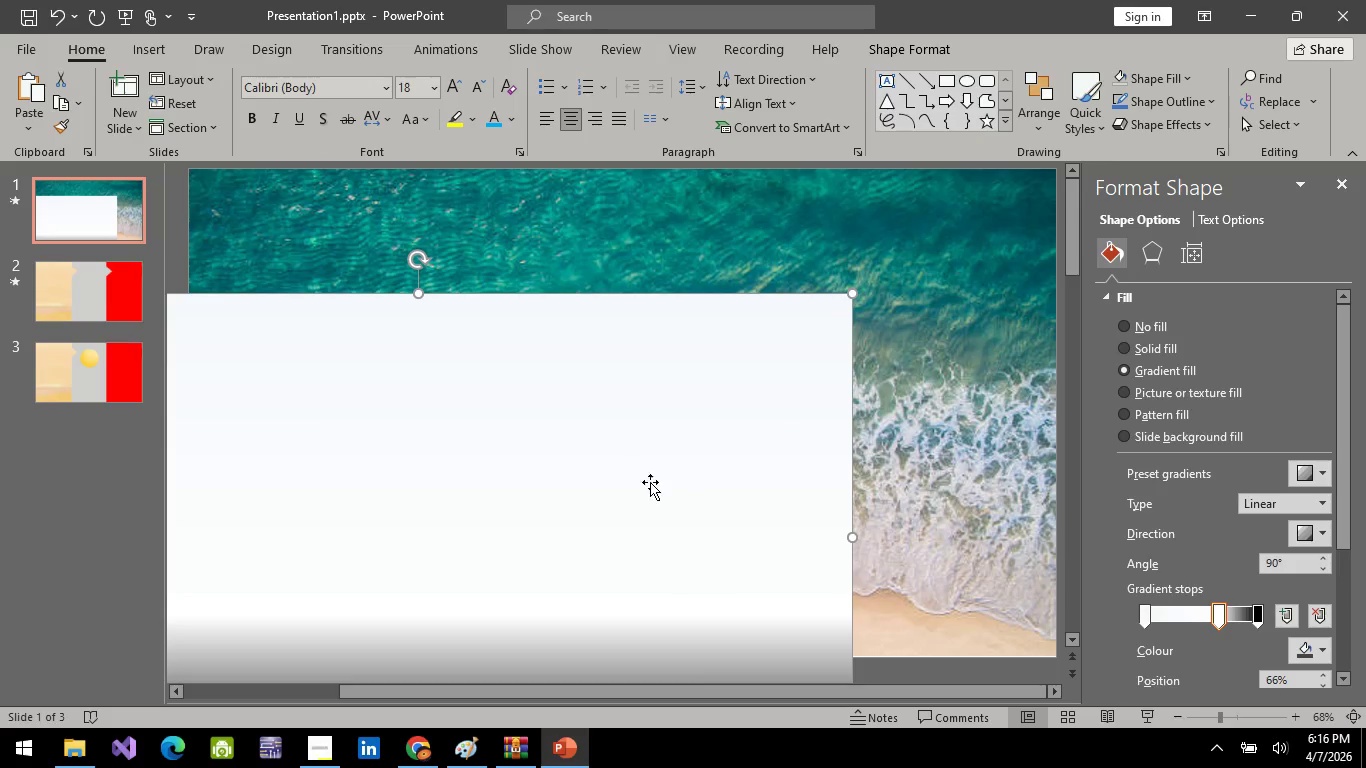 
left_click_drag(start_coordinate=[700, 526], to_coordinate=[786, 389])
 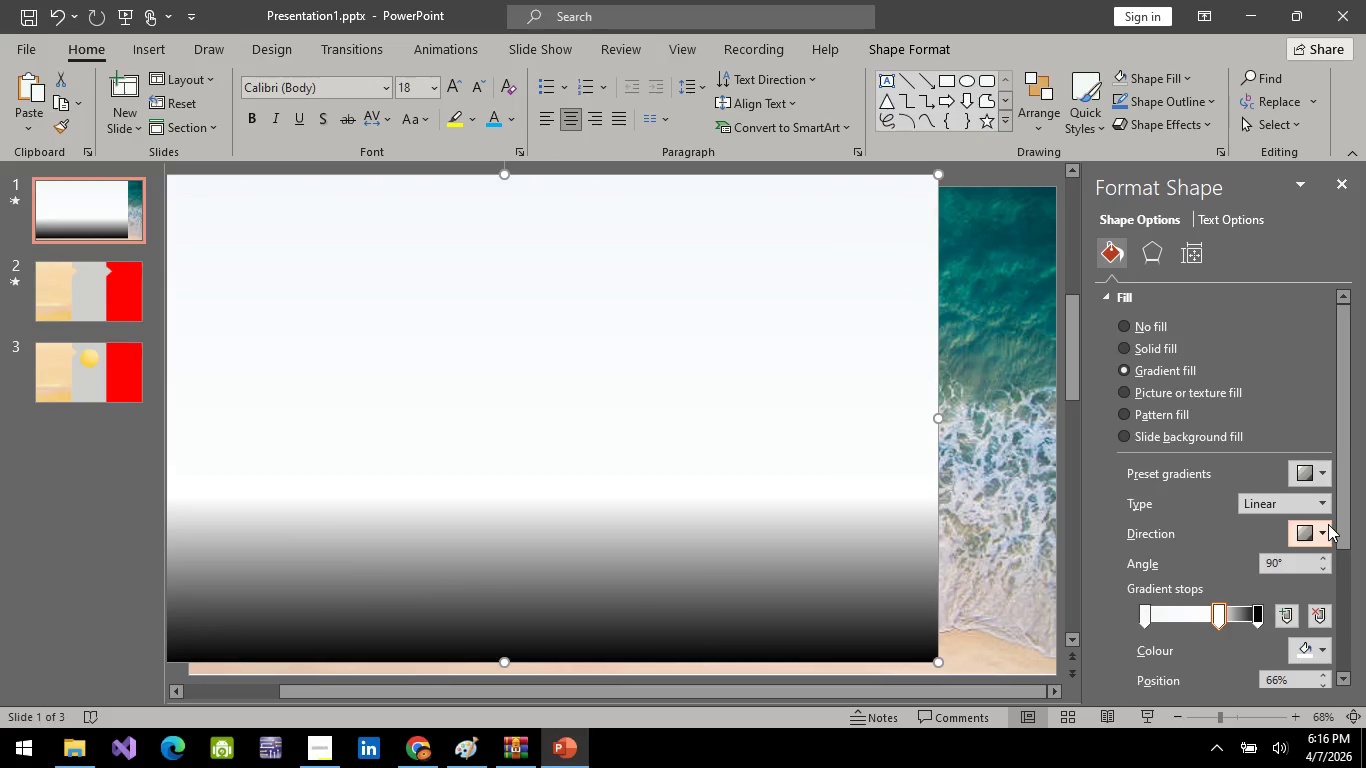 
left_click([1327, 531])
 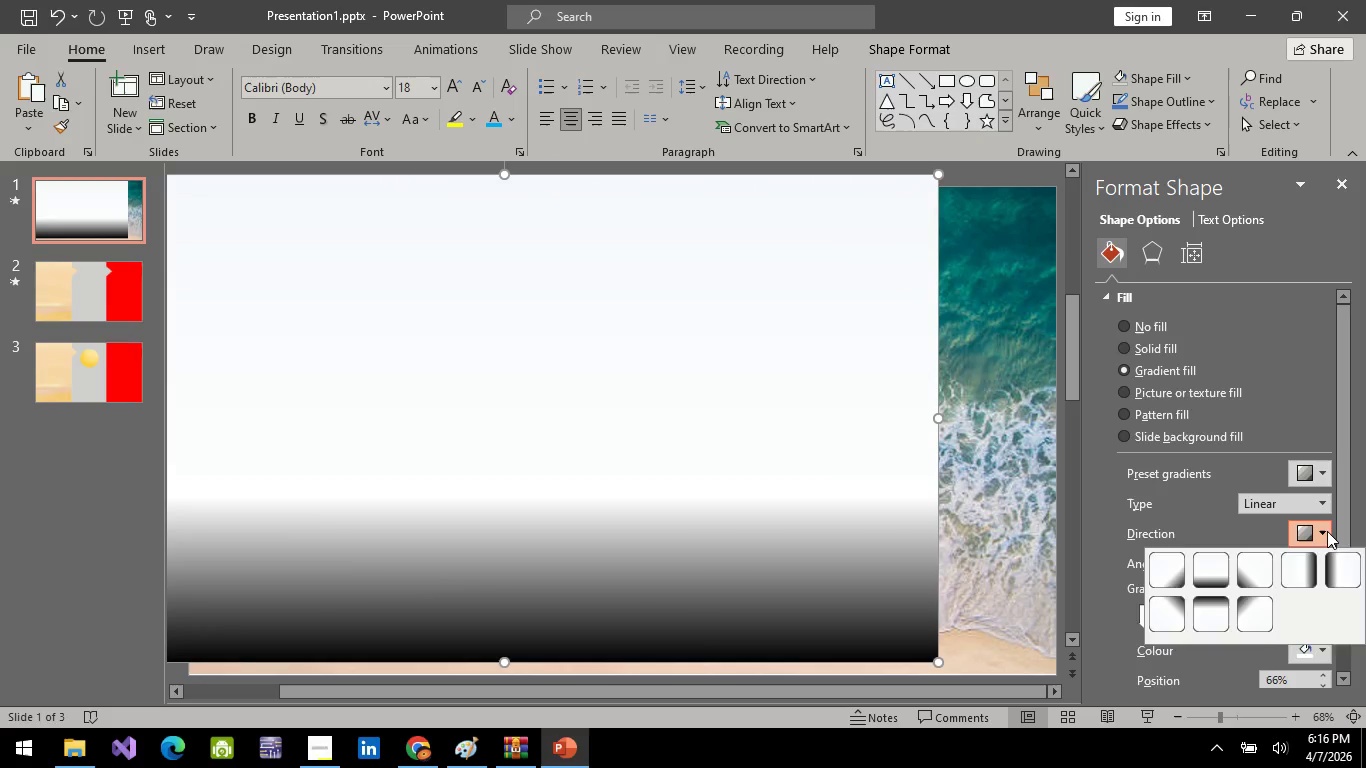 
left_click([1327, 531])
 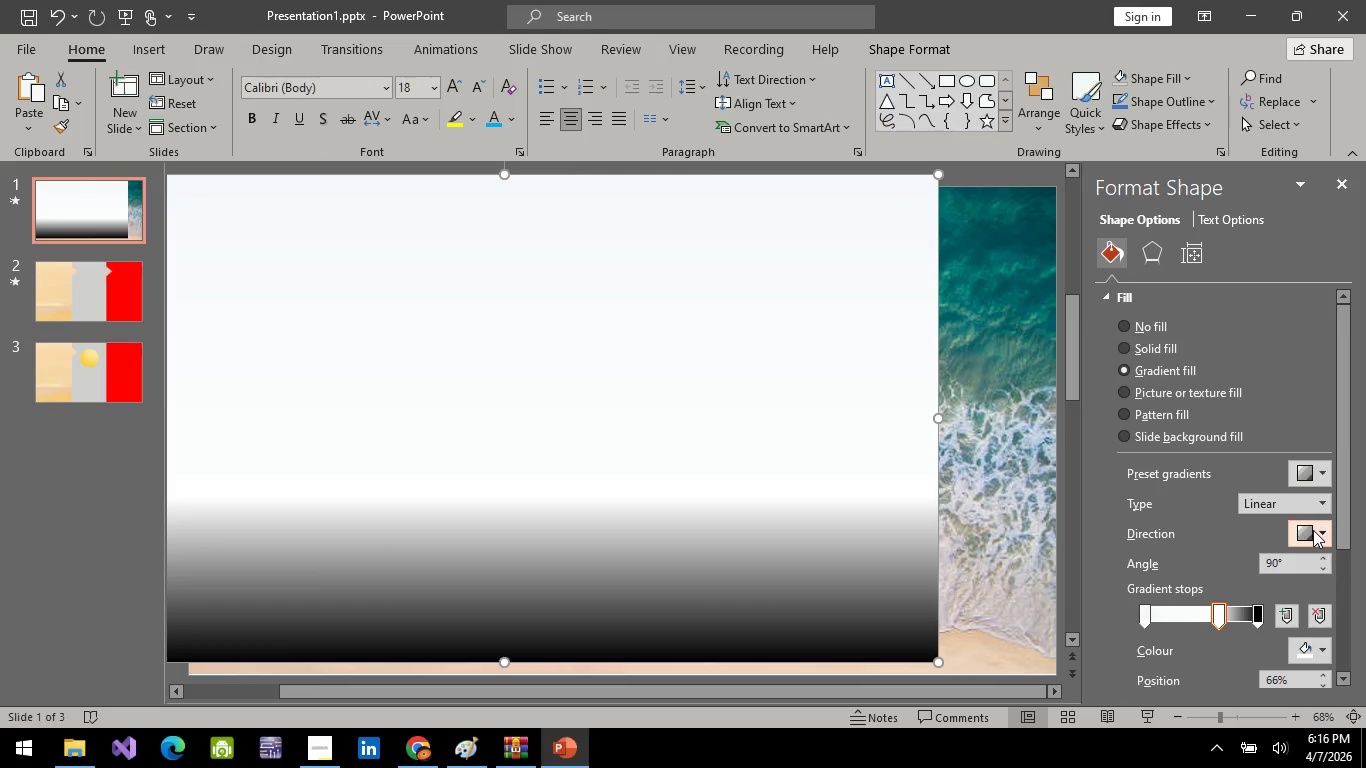 
left_click([1318, 533])
 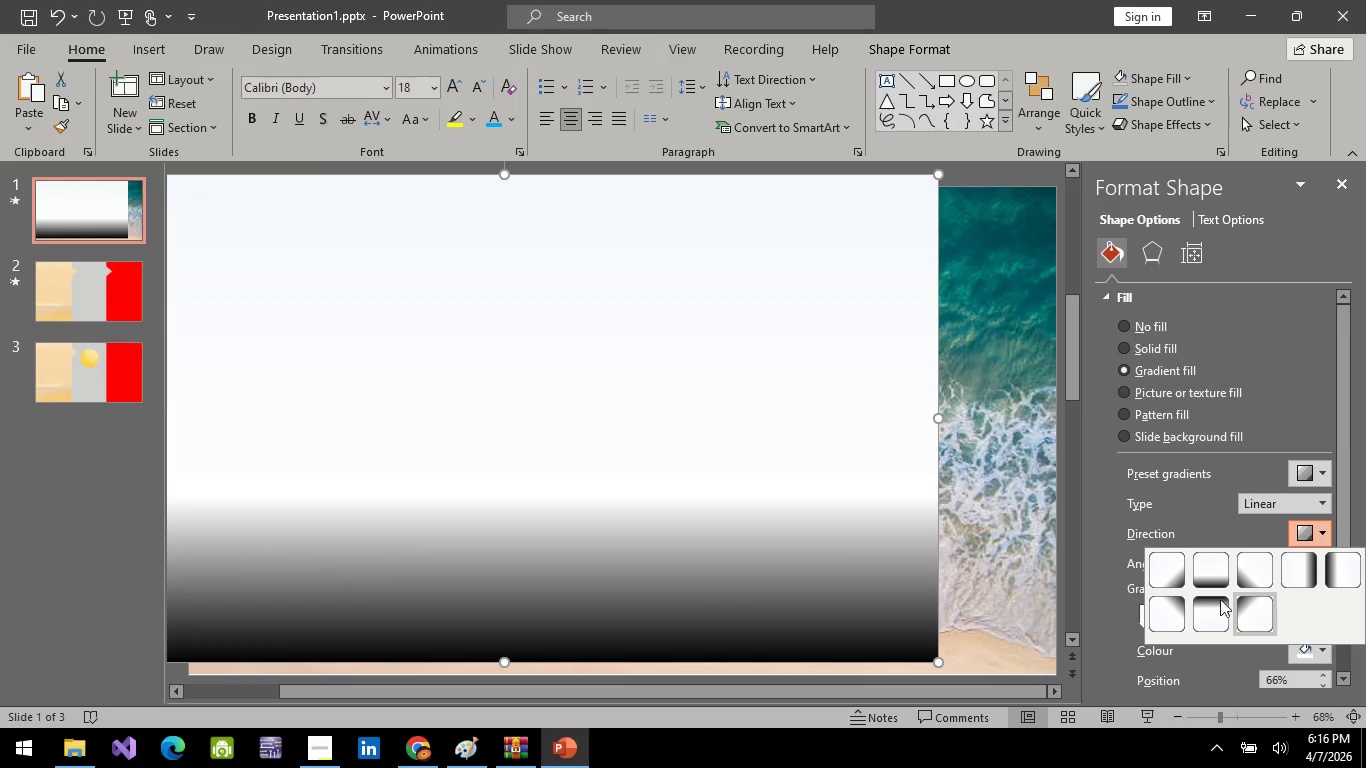 
left_click([1169, 580])
 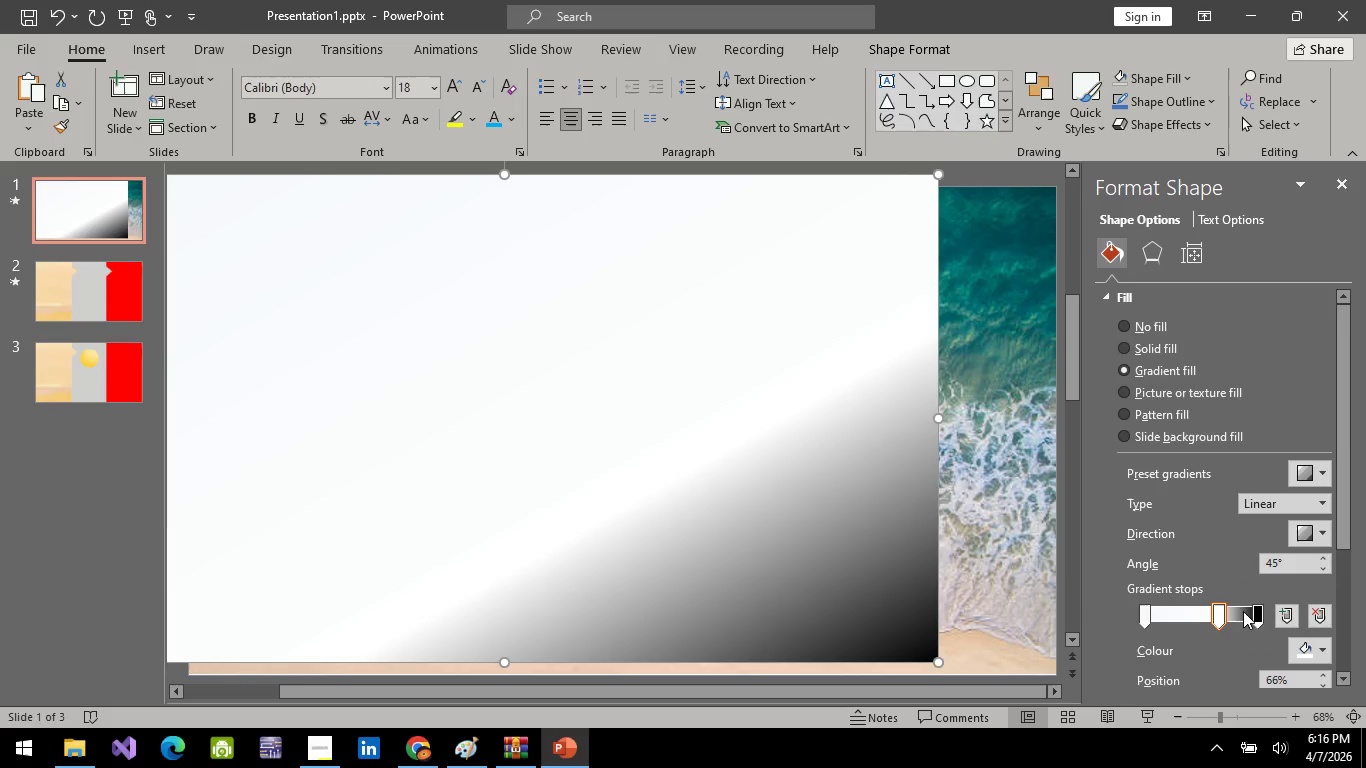 
left_click_drag(start_coordinate=[1215, 612], to_coordinate=[1238, 616])
 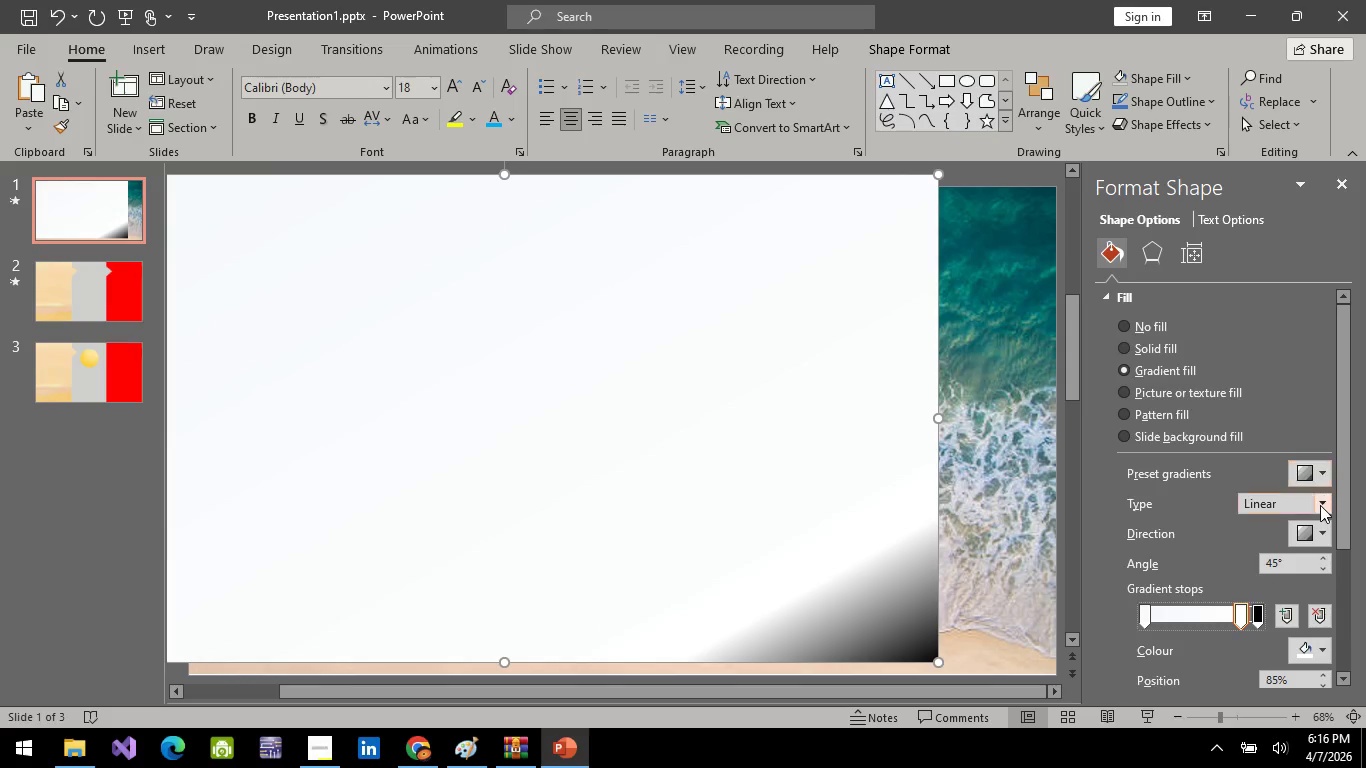 
left_click([1320, 505])
 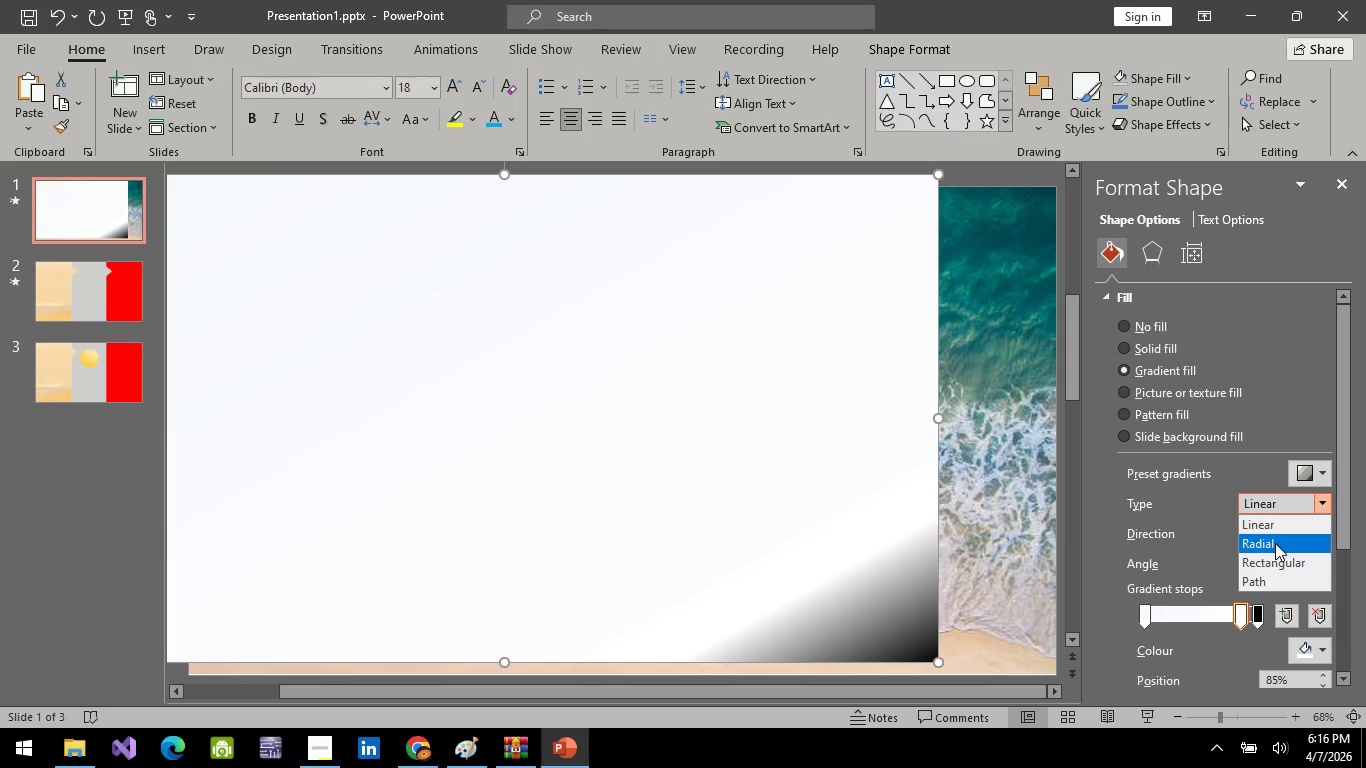 
left_click([1275, 543])
 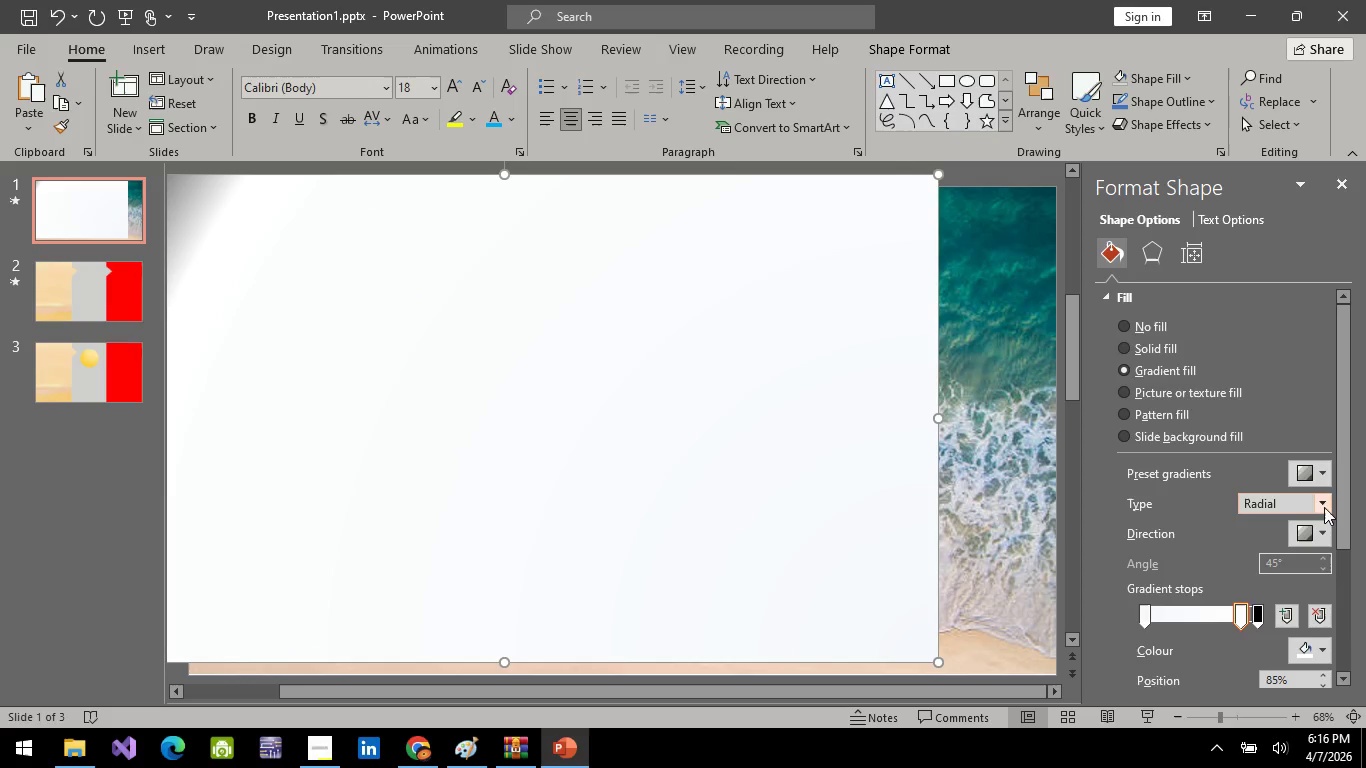 
left_click([1326, 504])
 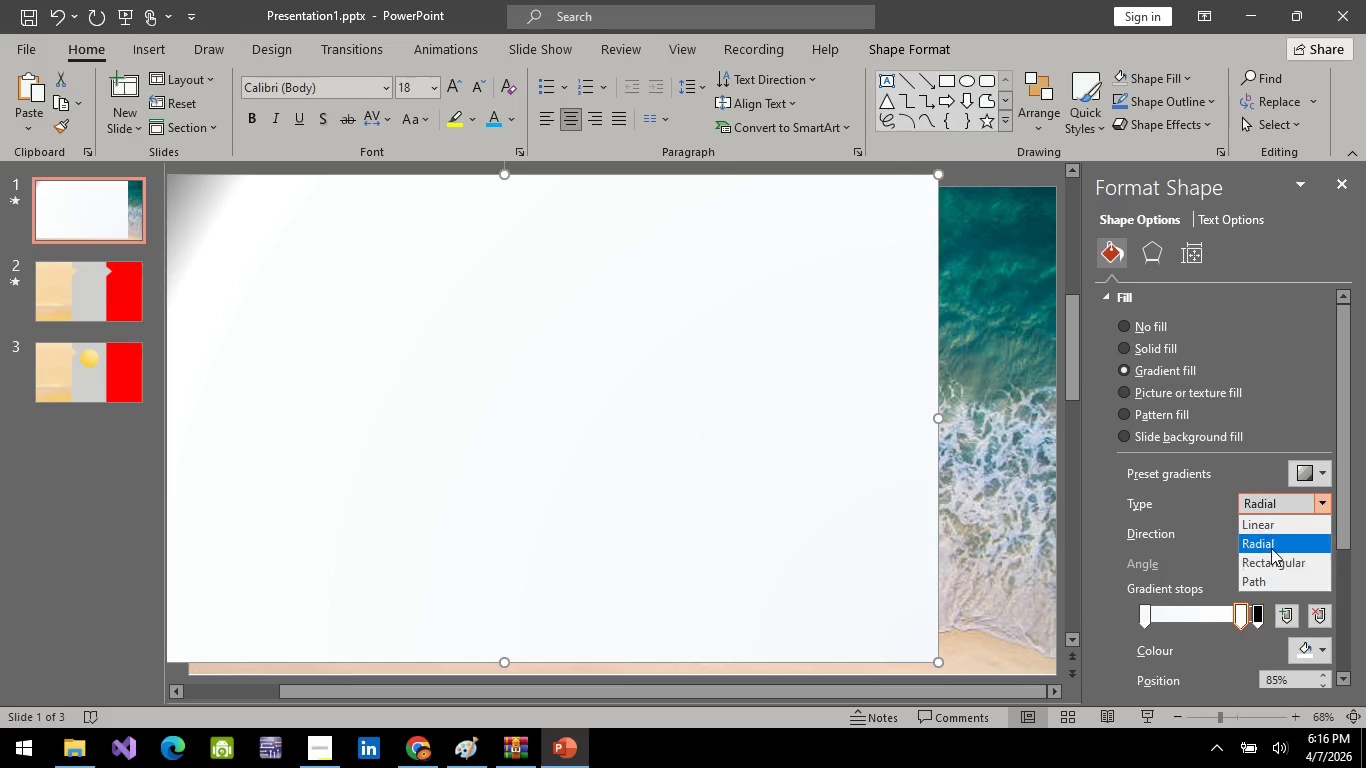 
left_click([1274, 529])
 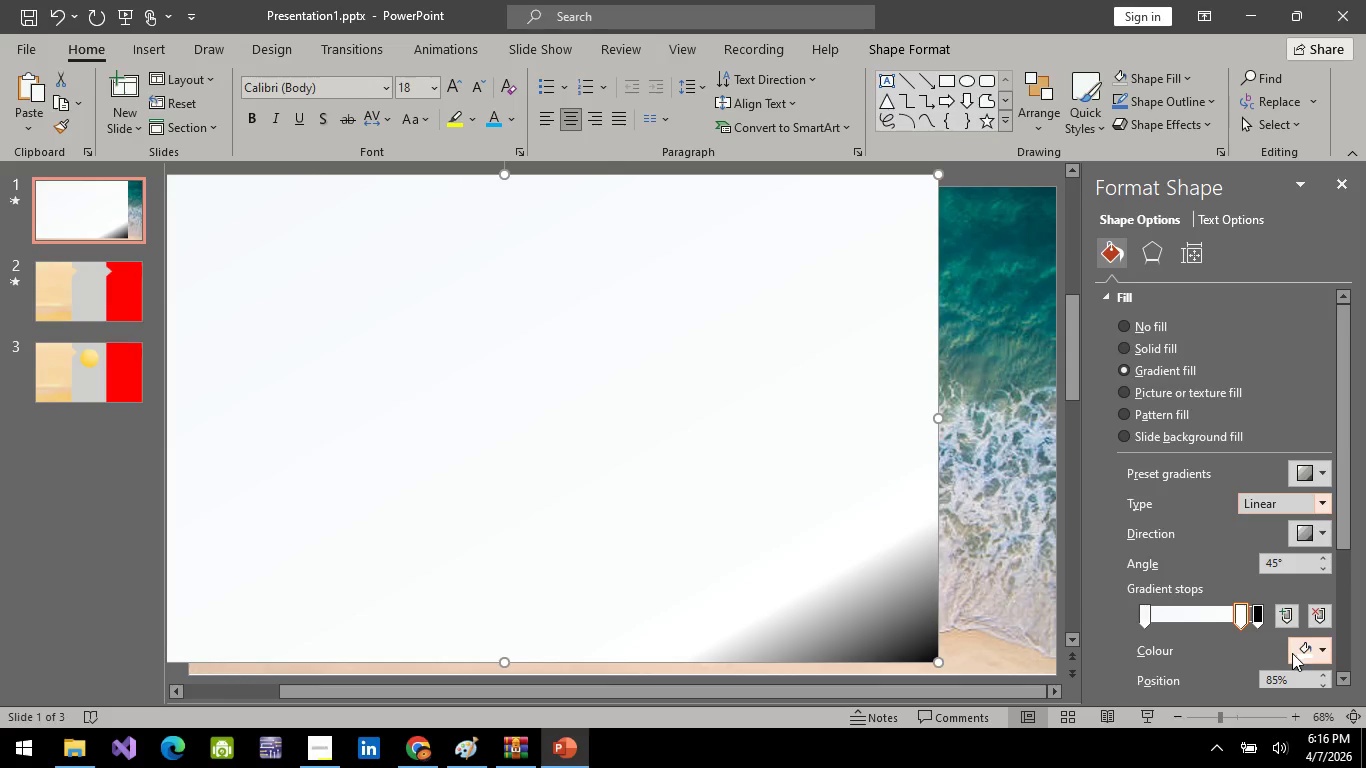 
scroll: coordinate [1228, 538], scroll_direction: down, amount: 2.0
 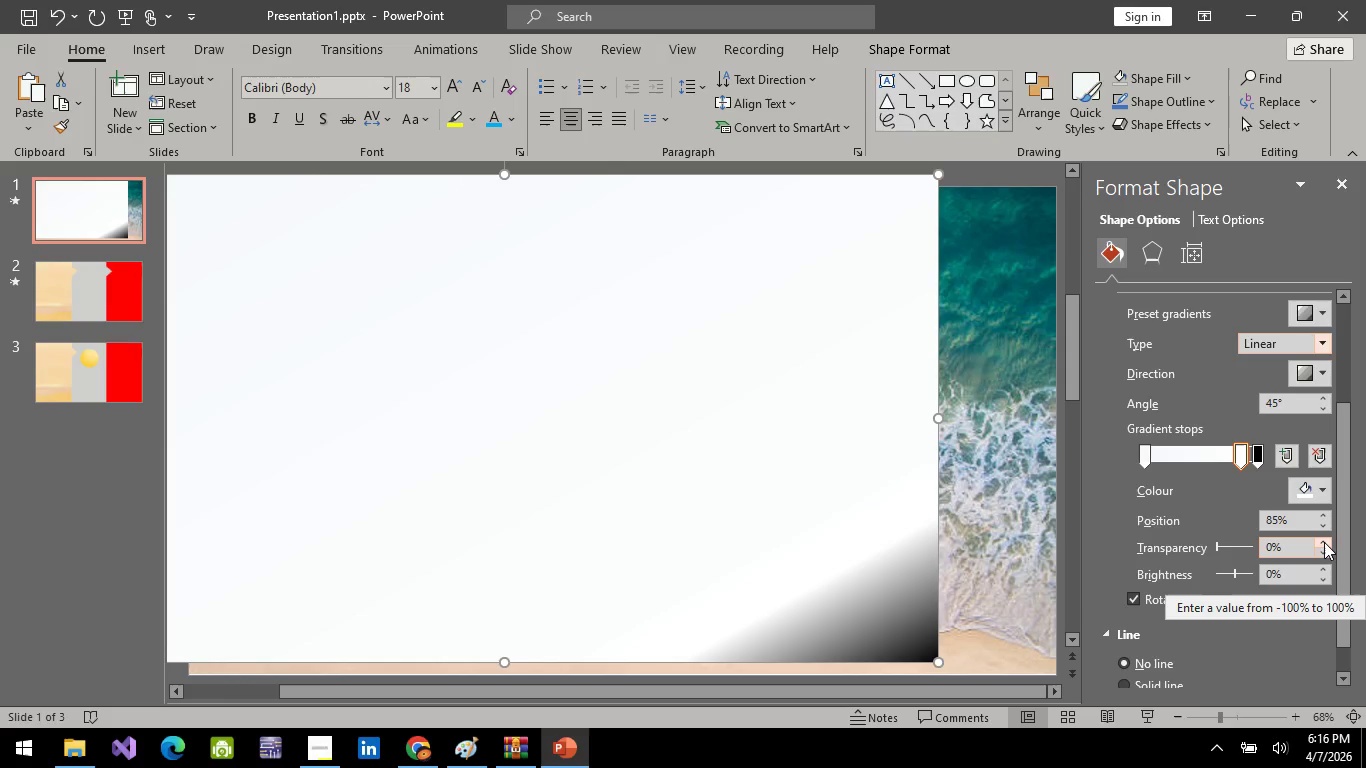 
double_click([1324, 542])
 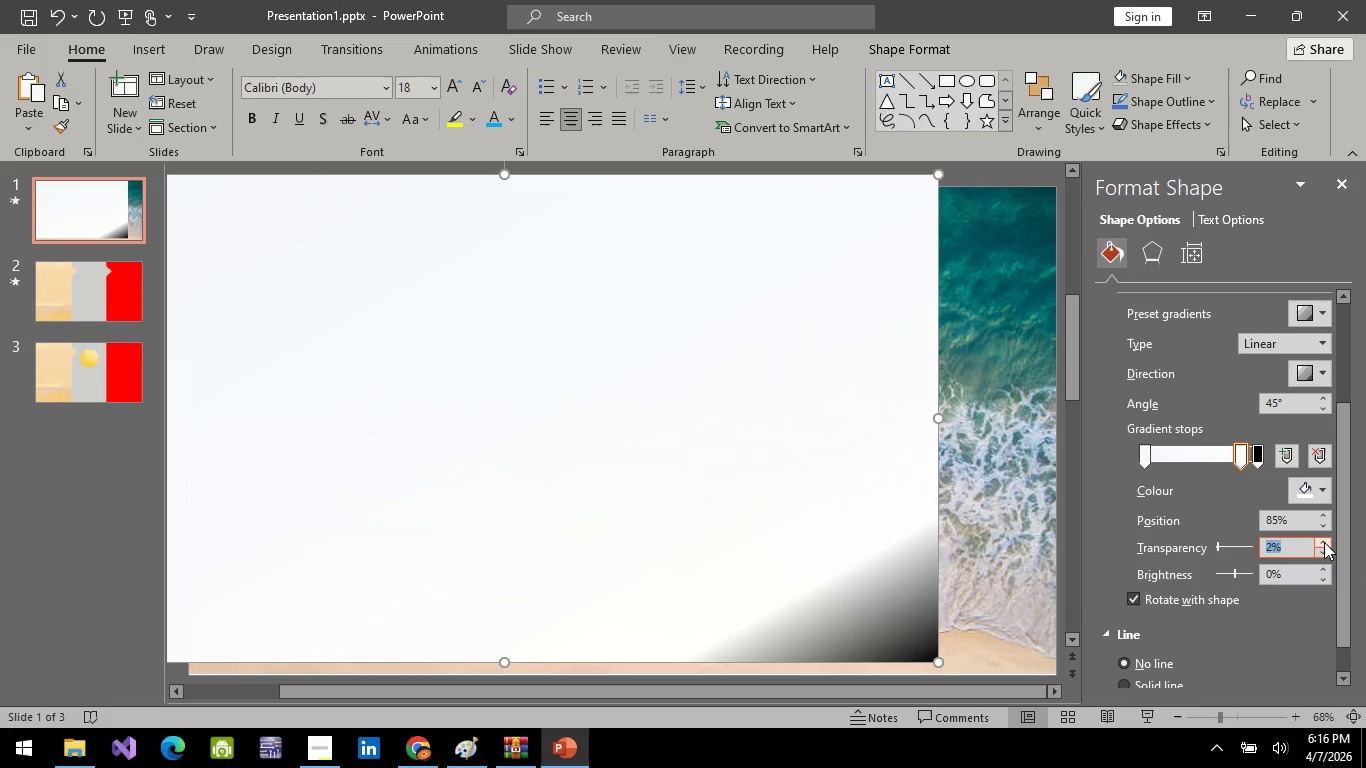 
triple_click([1324, 542])
 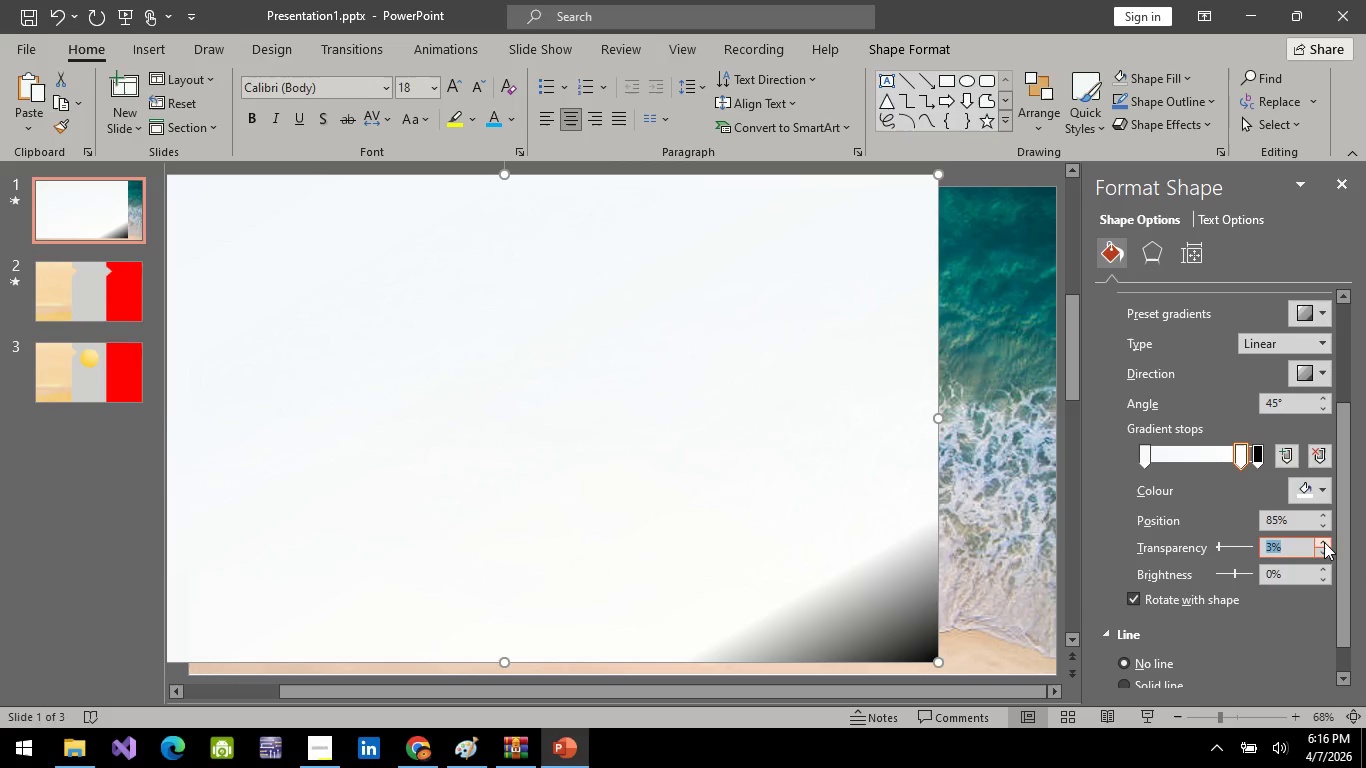 
triple_click([1324, 542])
 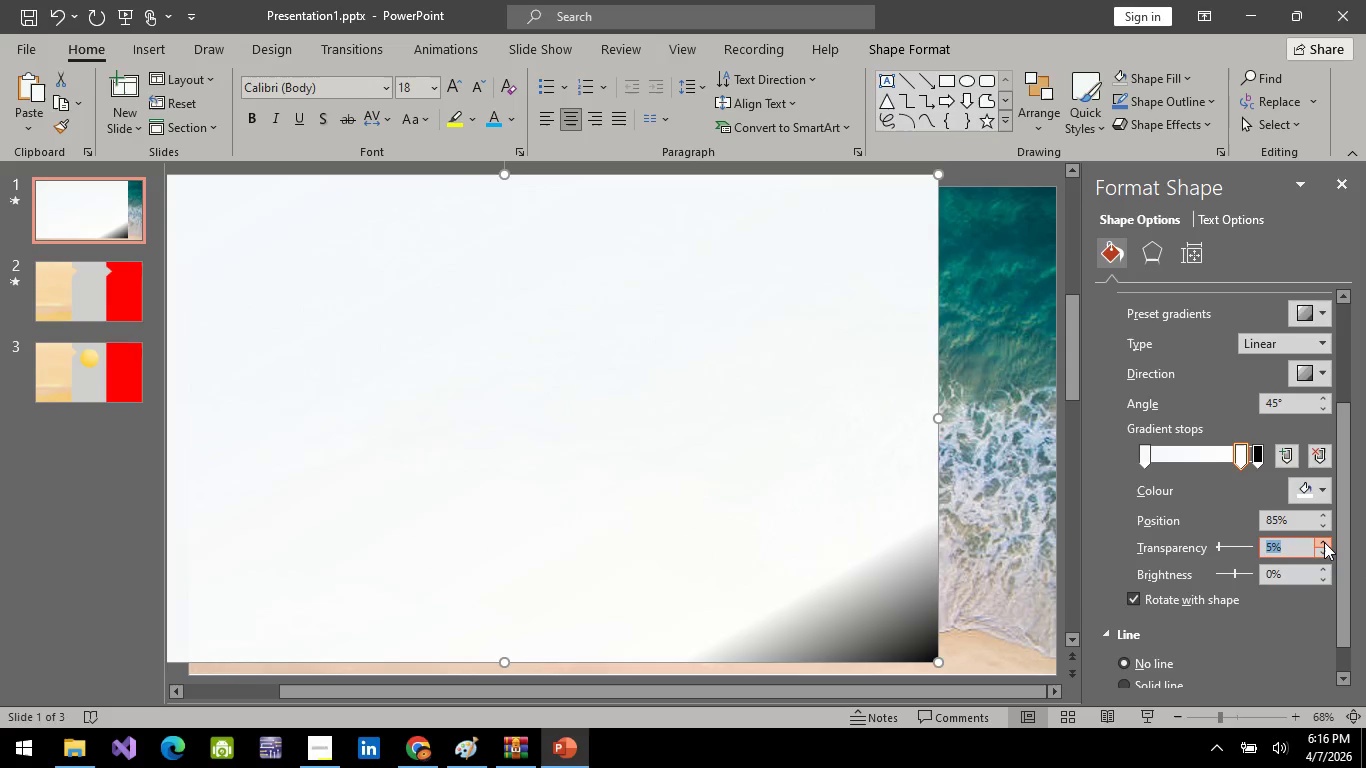 
triple_click([1324, 542])
 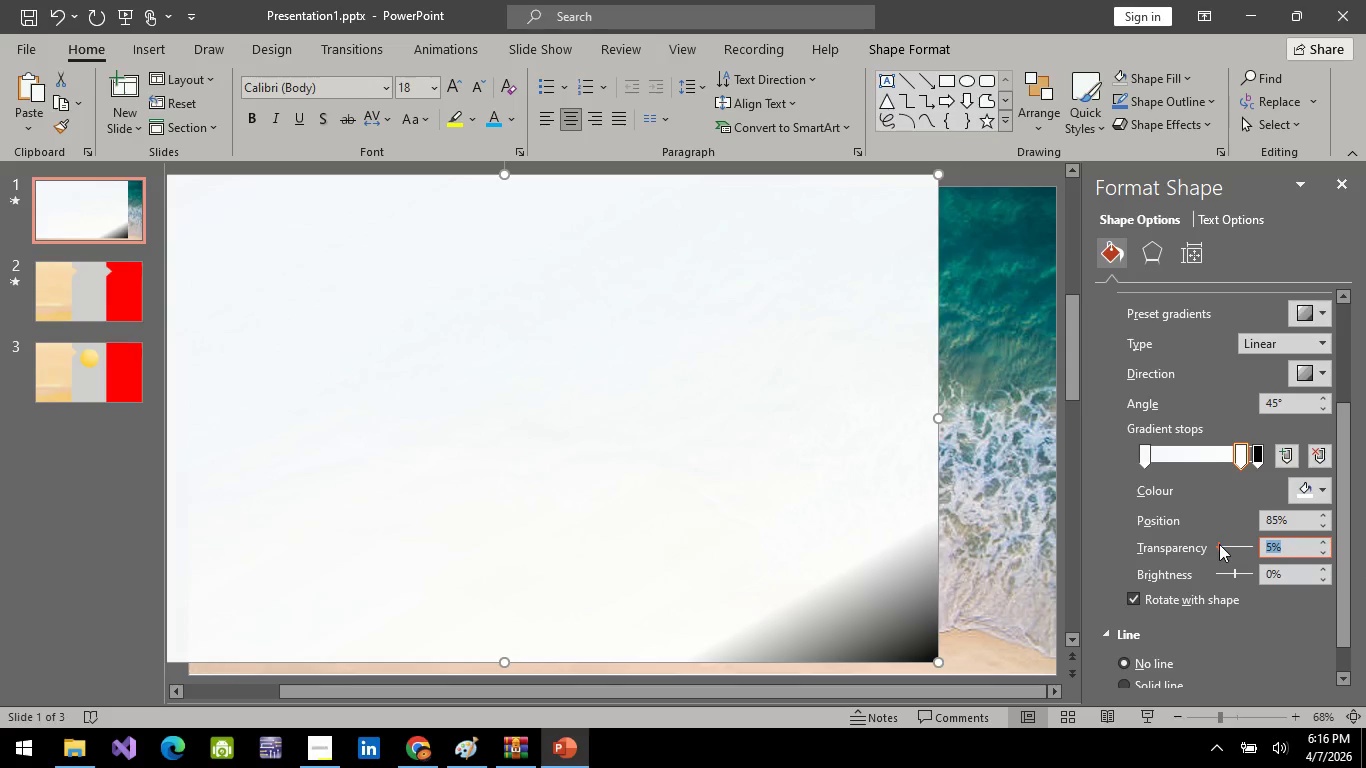 
left_click_drag(start_coordinate=[1219, 545], to_coordinate=[1127, 550])
 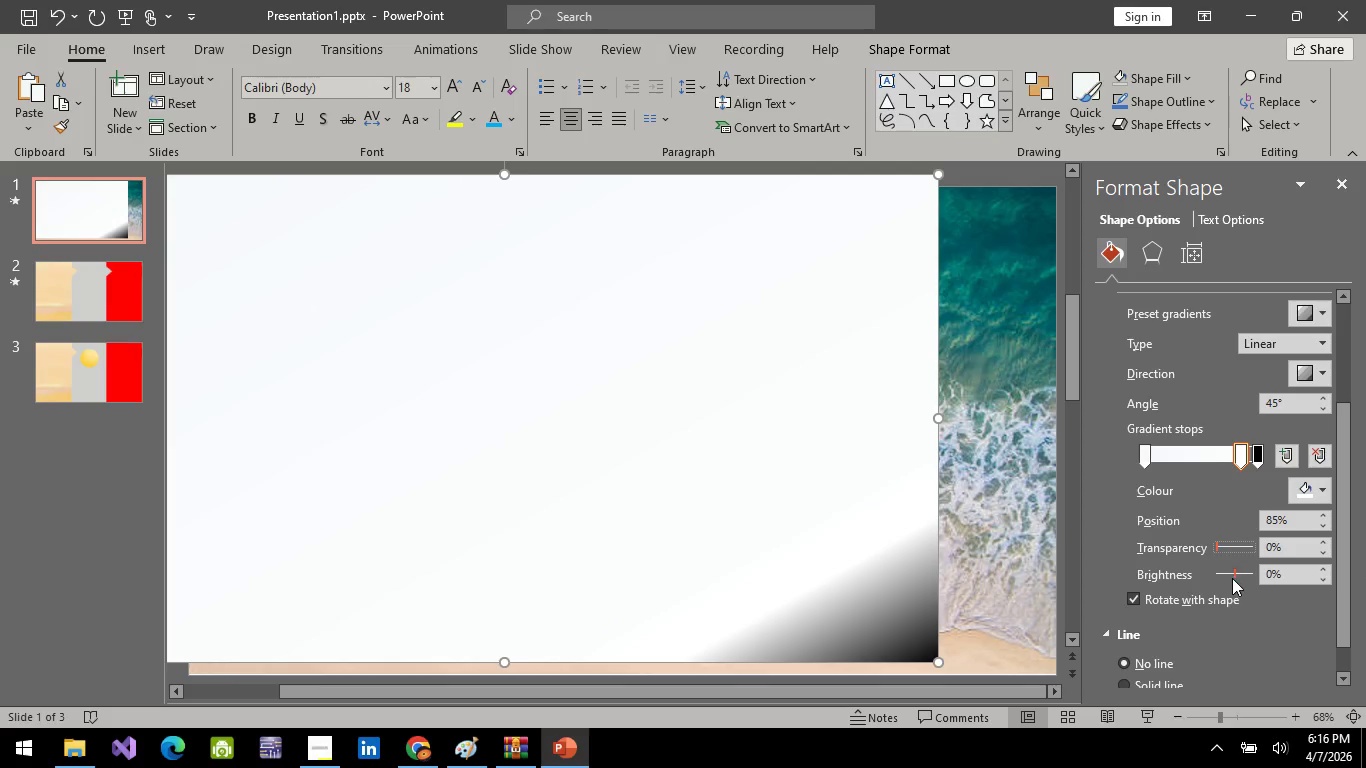 
left_click_drag(start_coordinate=[1233, 574], to_coordinate=[1272, 574])
 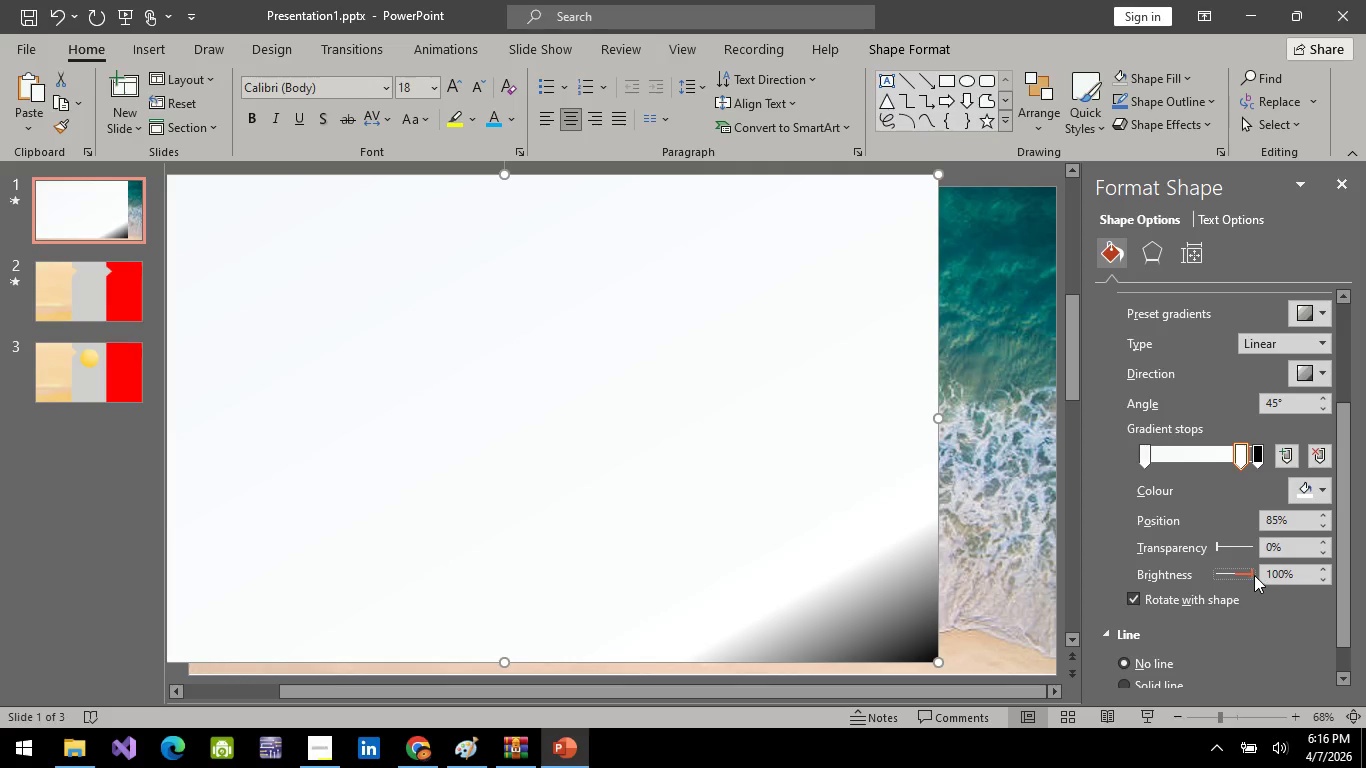 
left_click_drag(start_coordinate=[1249, 574], to_coordinate=[1237, 581])
 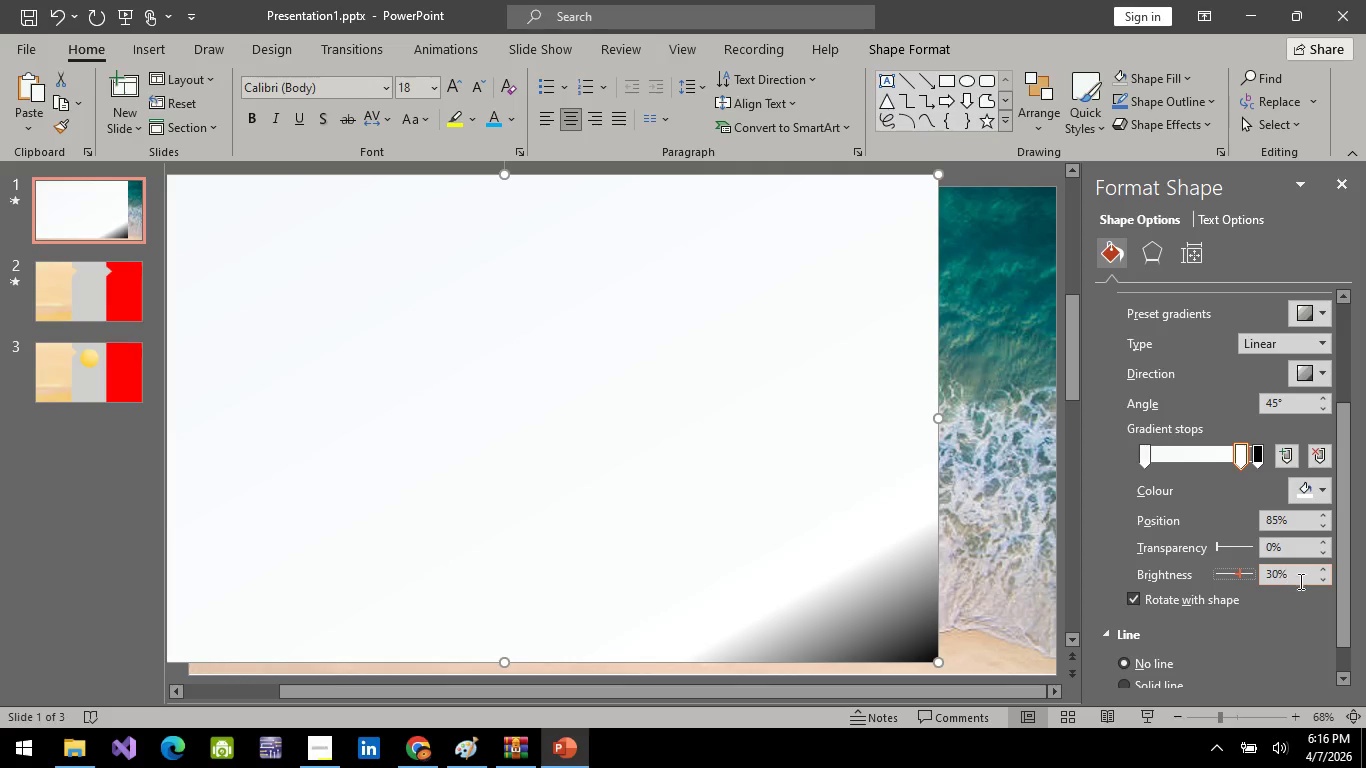 
left_click_drag(start_coordinate=[1299, 580], to_coordinate=[1259, 596])
 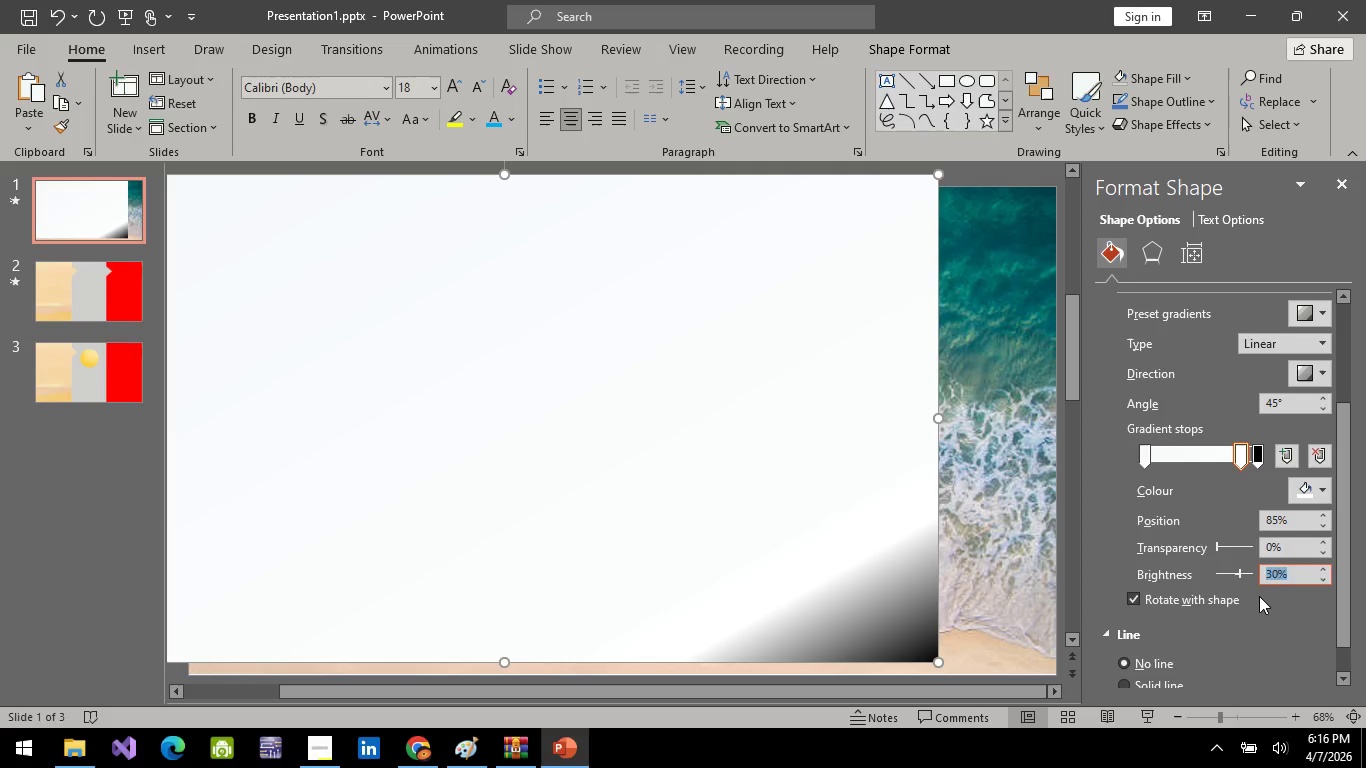 
key(0)
 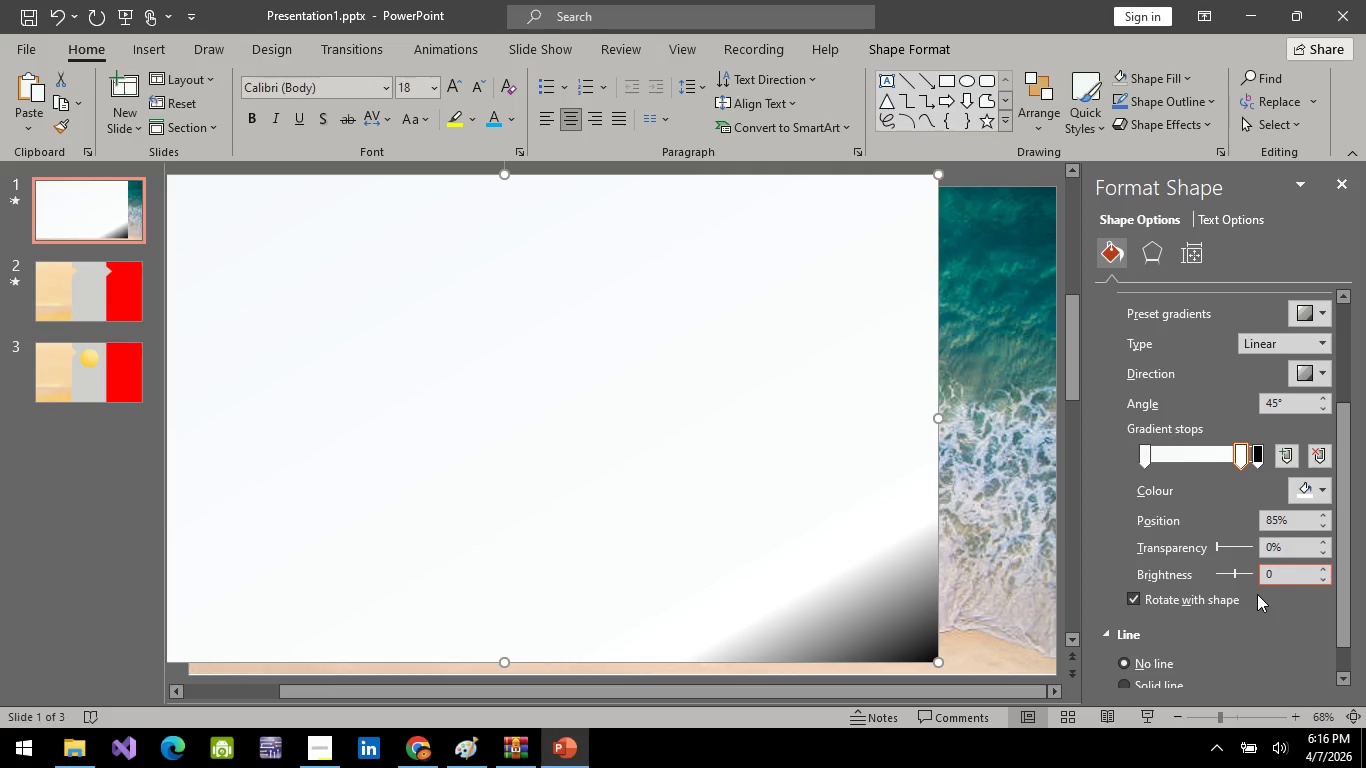 
key(Enter)
 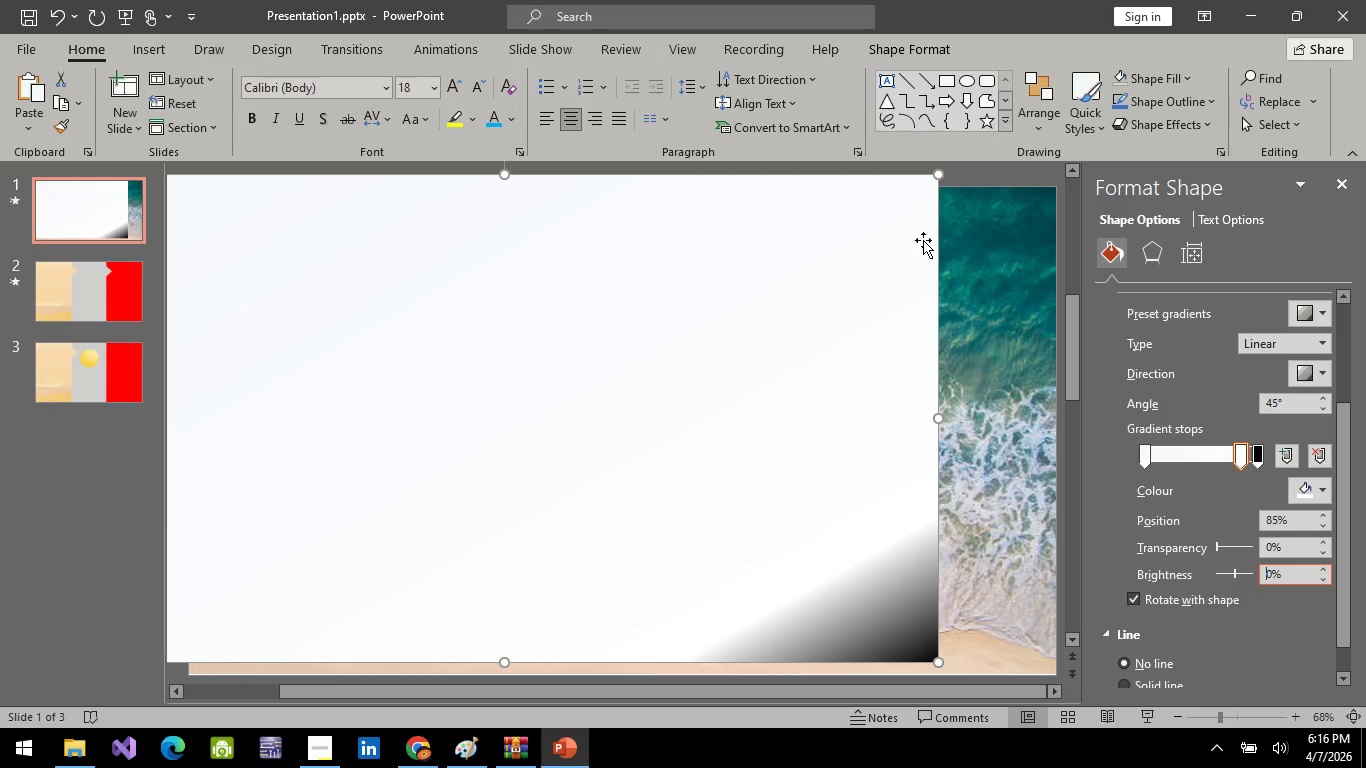 
left_click([792, 331])
 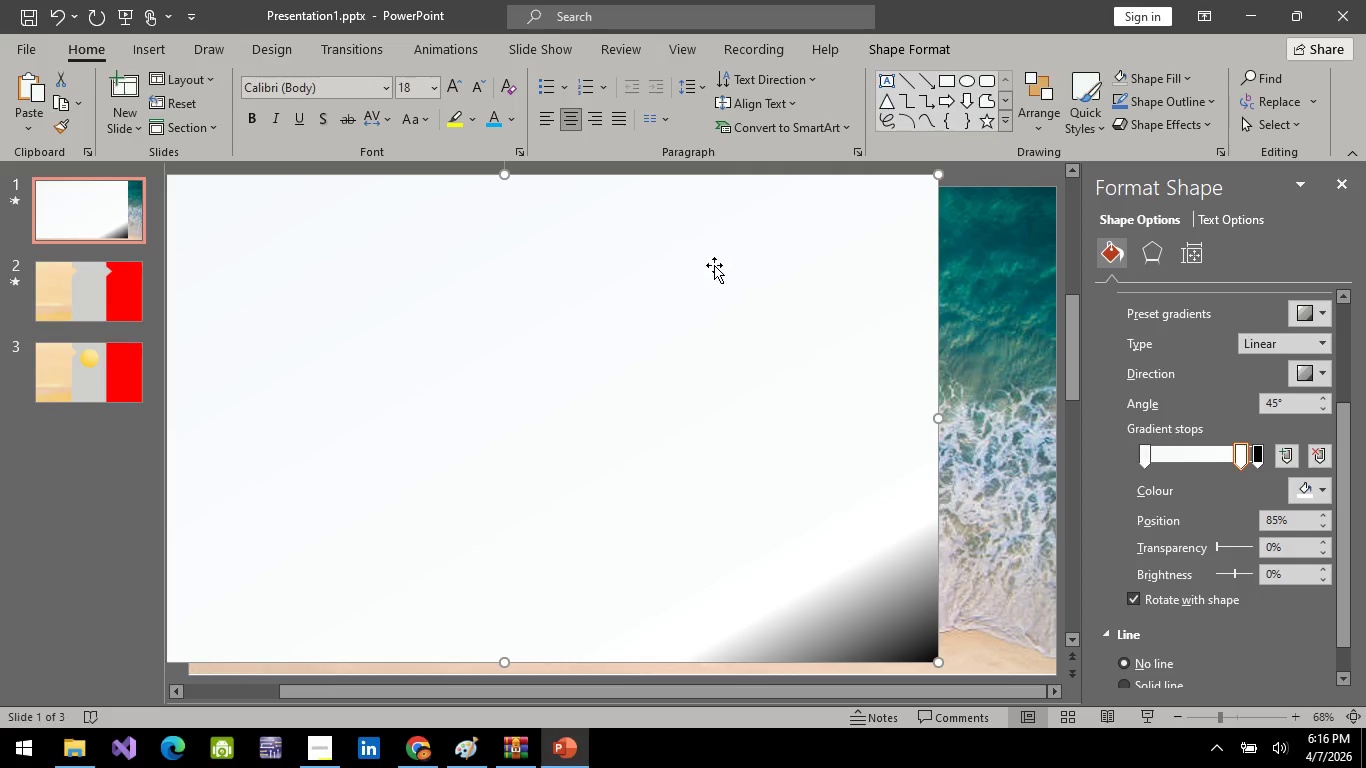 
hold_key(key=Delete, duration=15.12)
 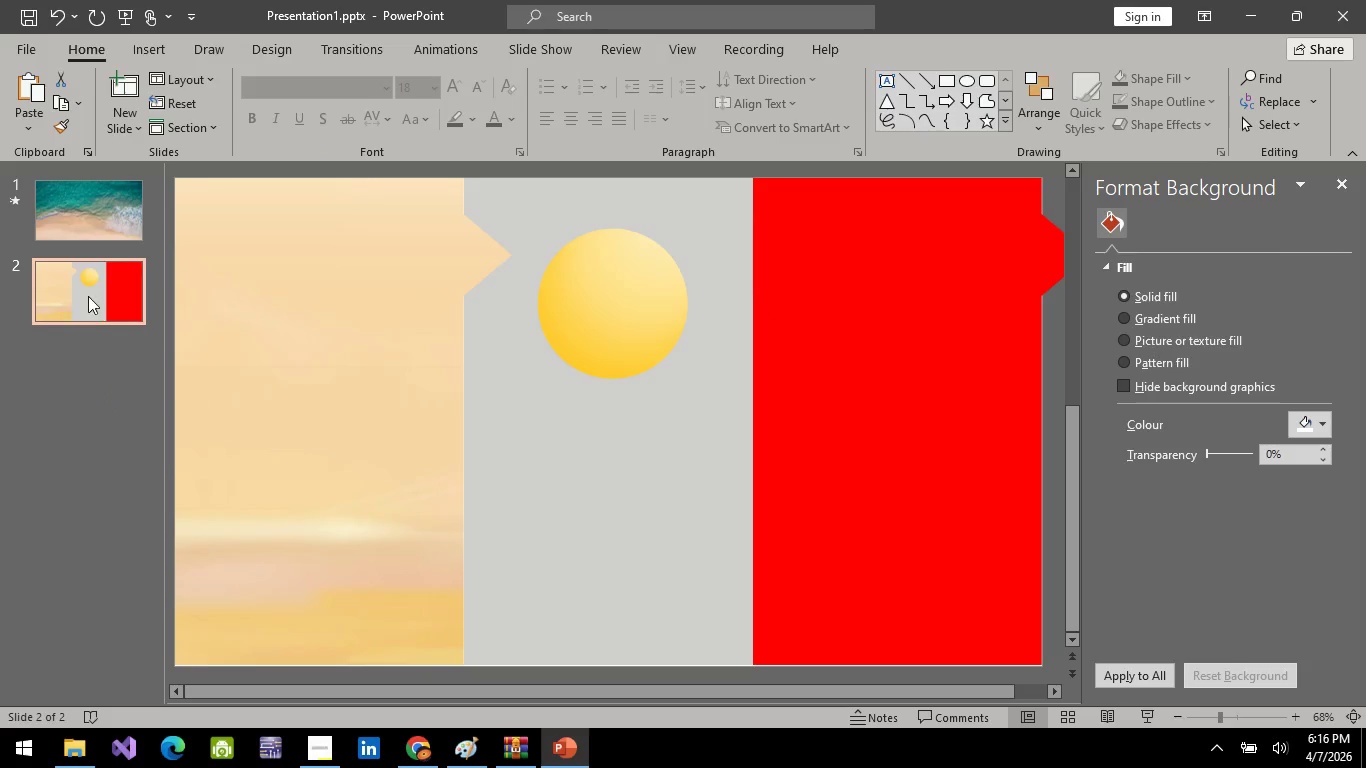 
left_click_drag(start_coordinate=[1073, 251], to_coordinate=[1075, 376])
 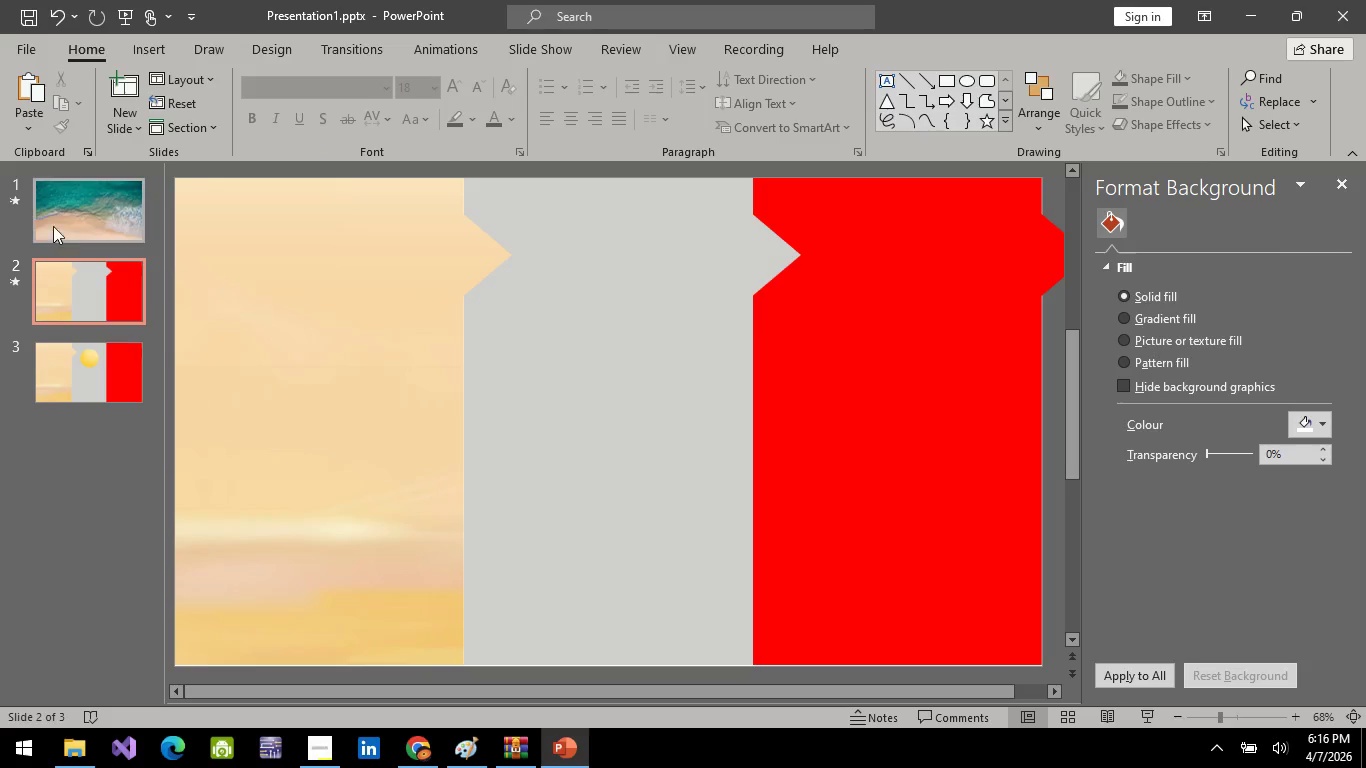 
left_click([74, 193])
 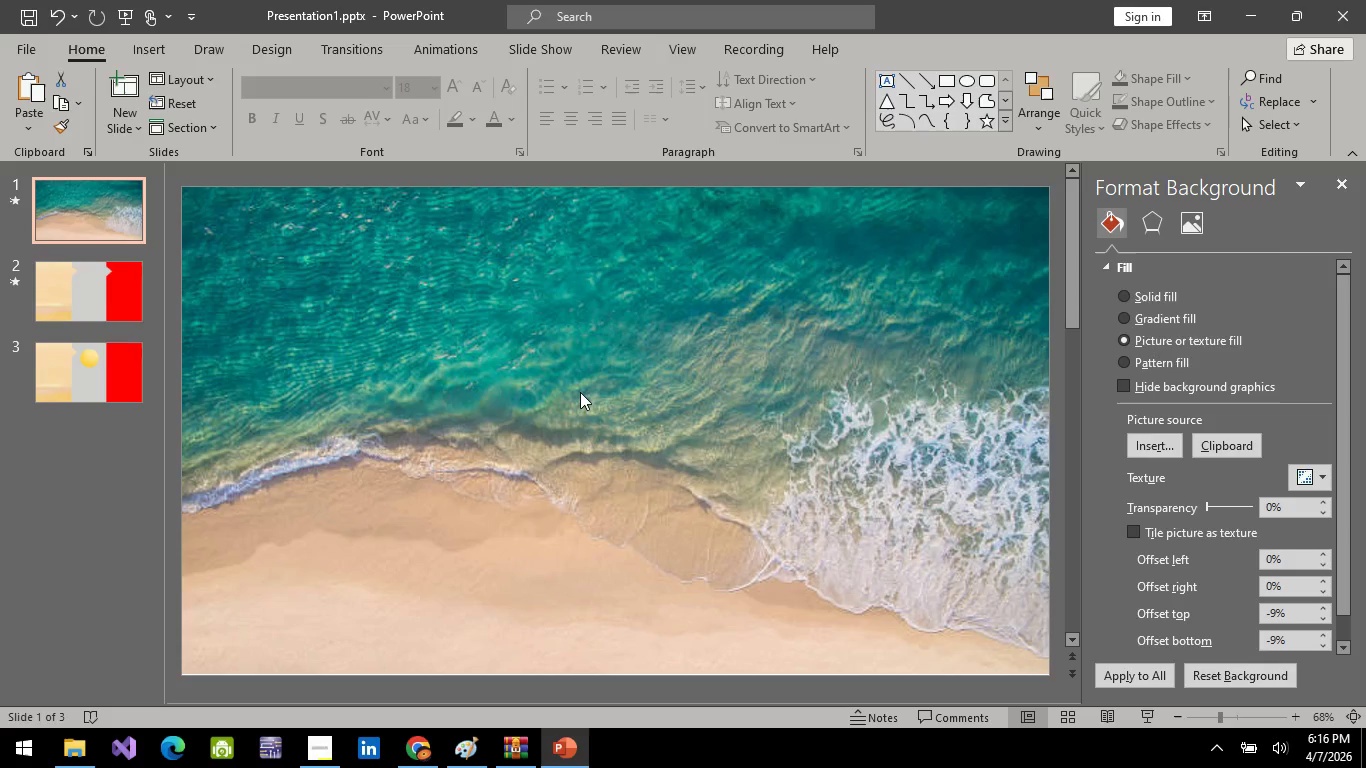 
left_click([80, 283])
 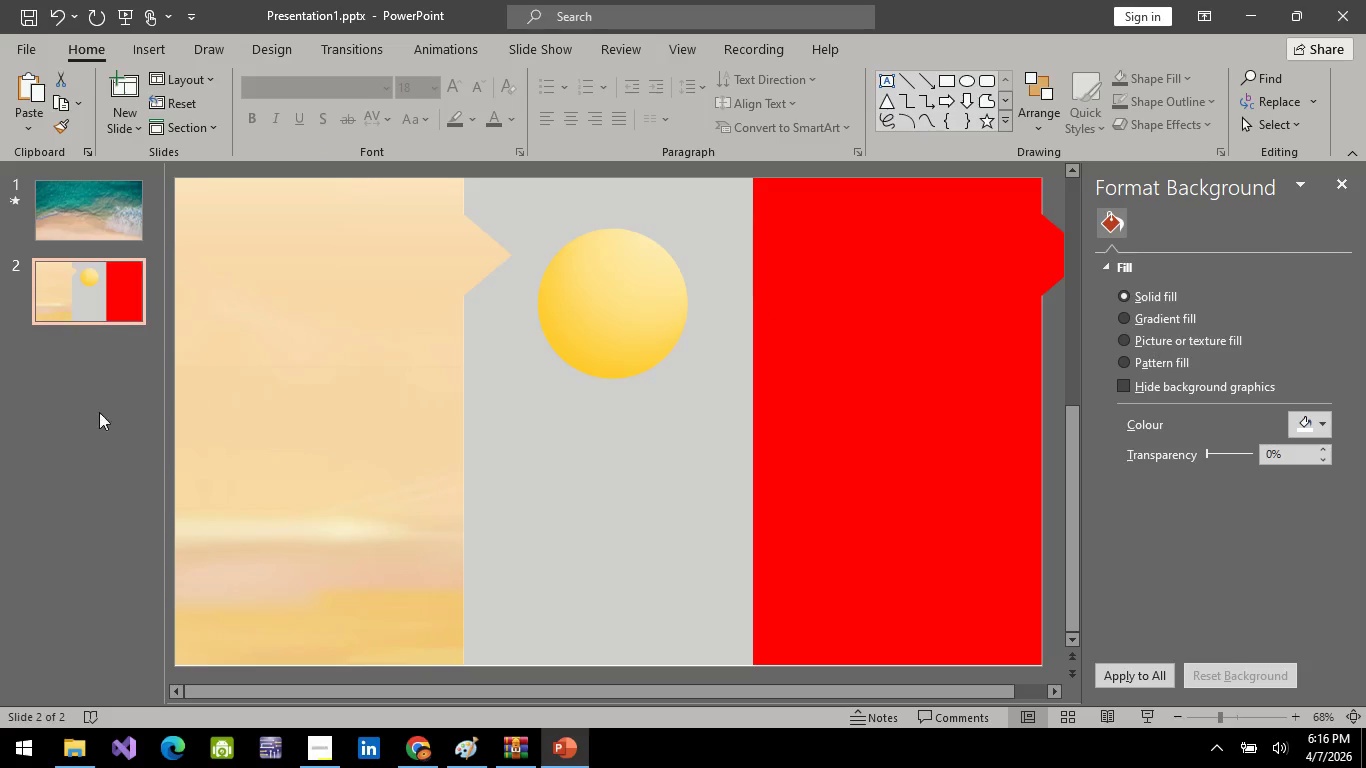 
key(Delete)
 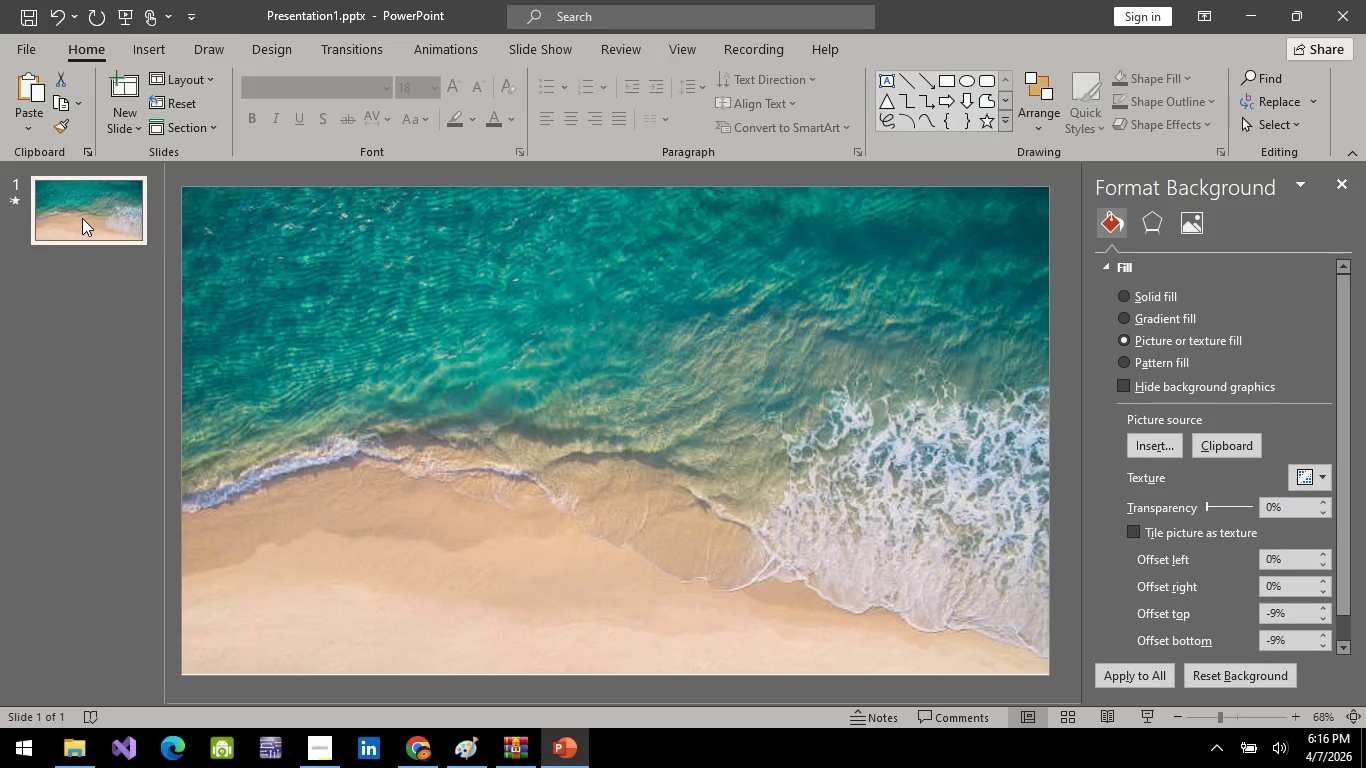 
left_click([82, 218])
 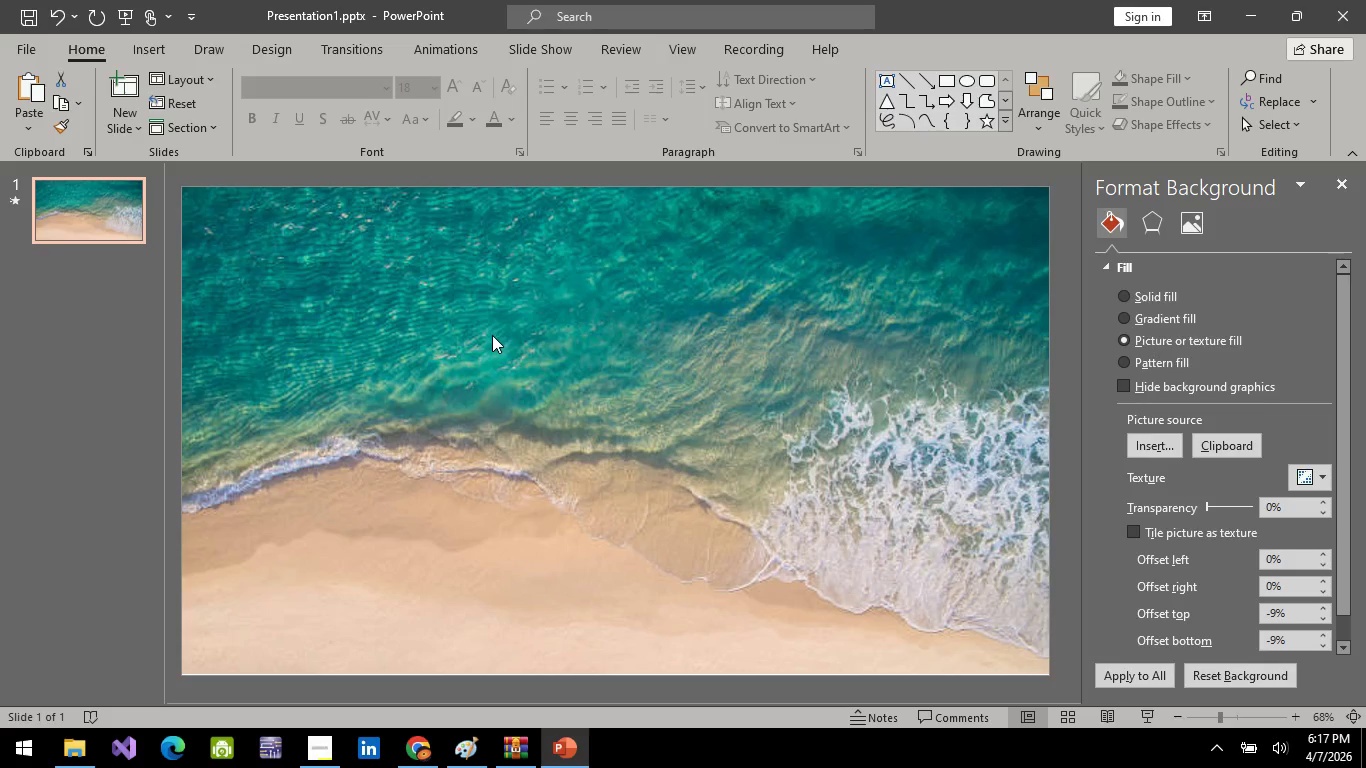 
key(Control+Z)
 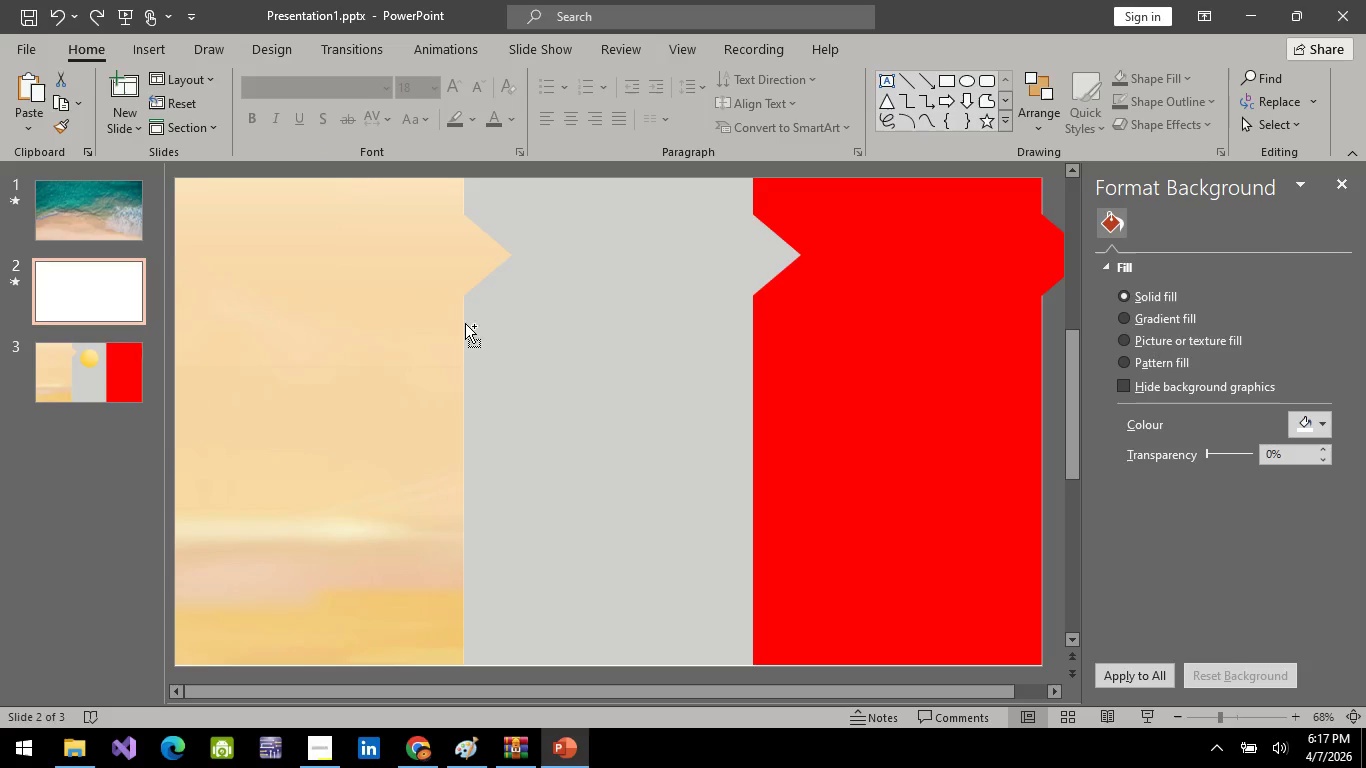 
key(Control+Z)
 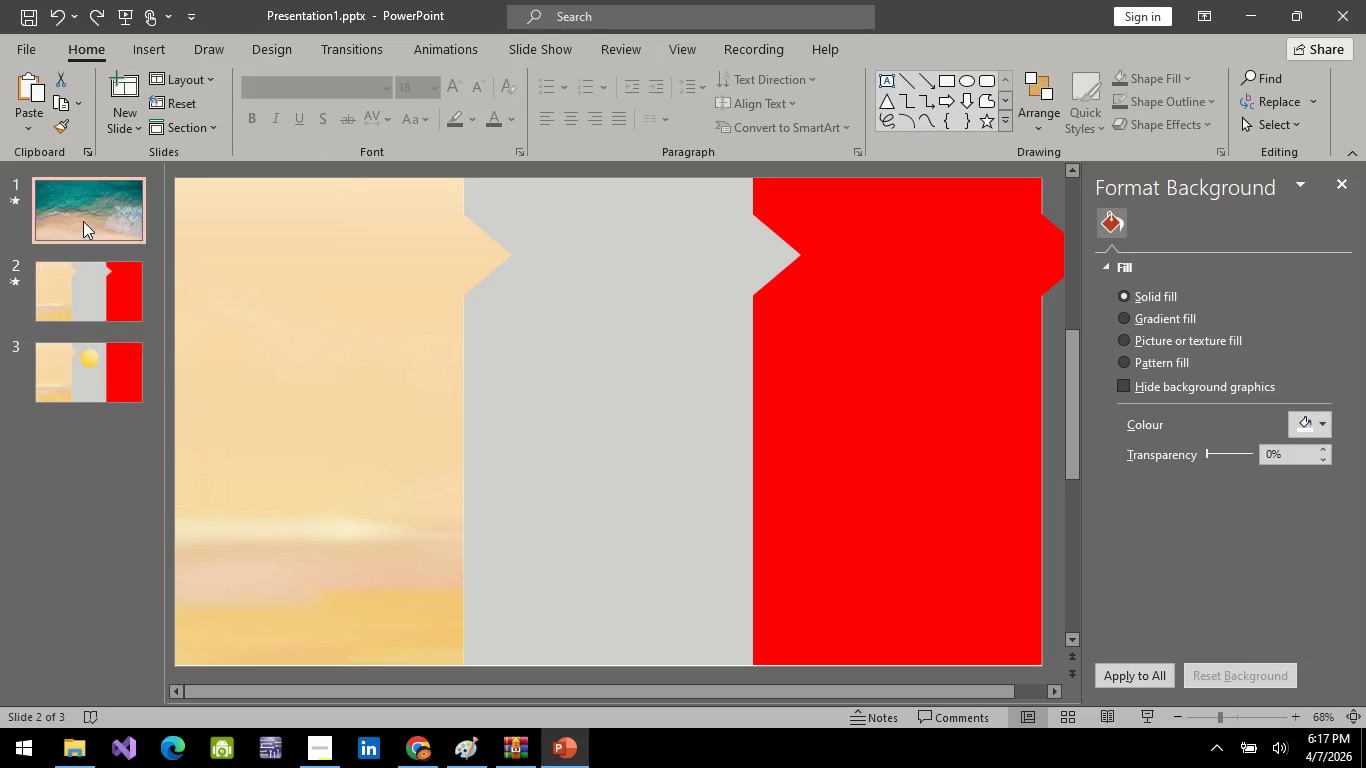 
left_click([83, 221])
 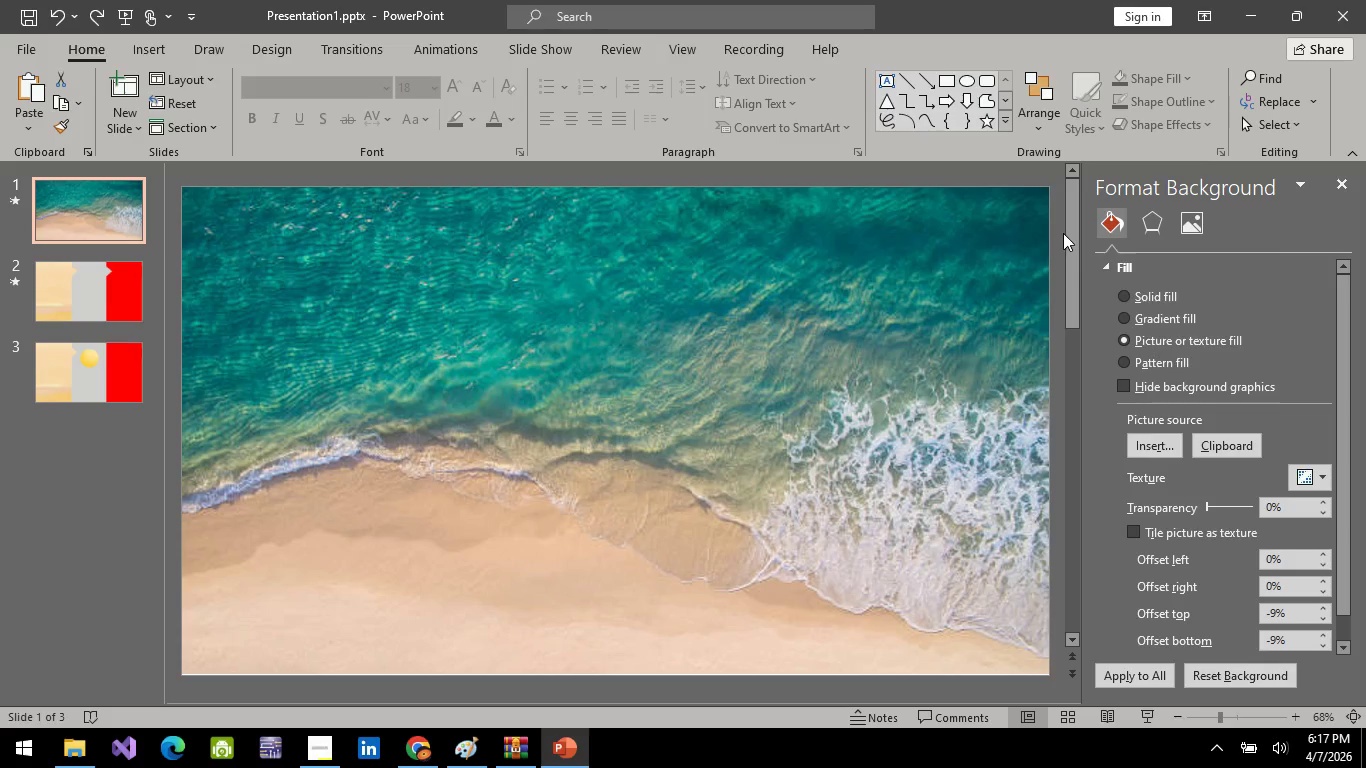 
left_click_drag(start_coordinate=[1071, 227], to_coordinate=[1060, 464])
 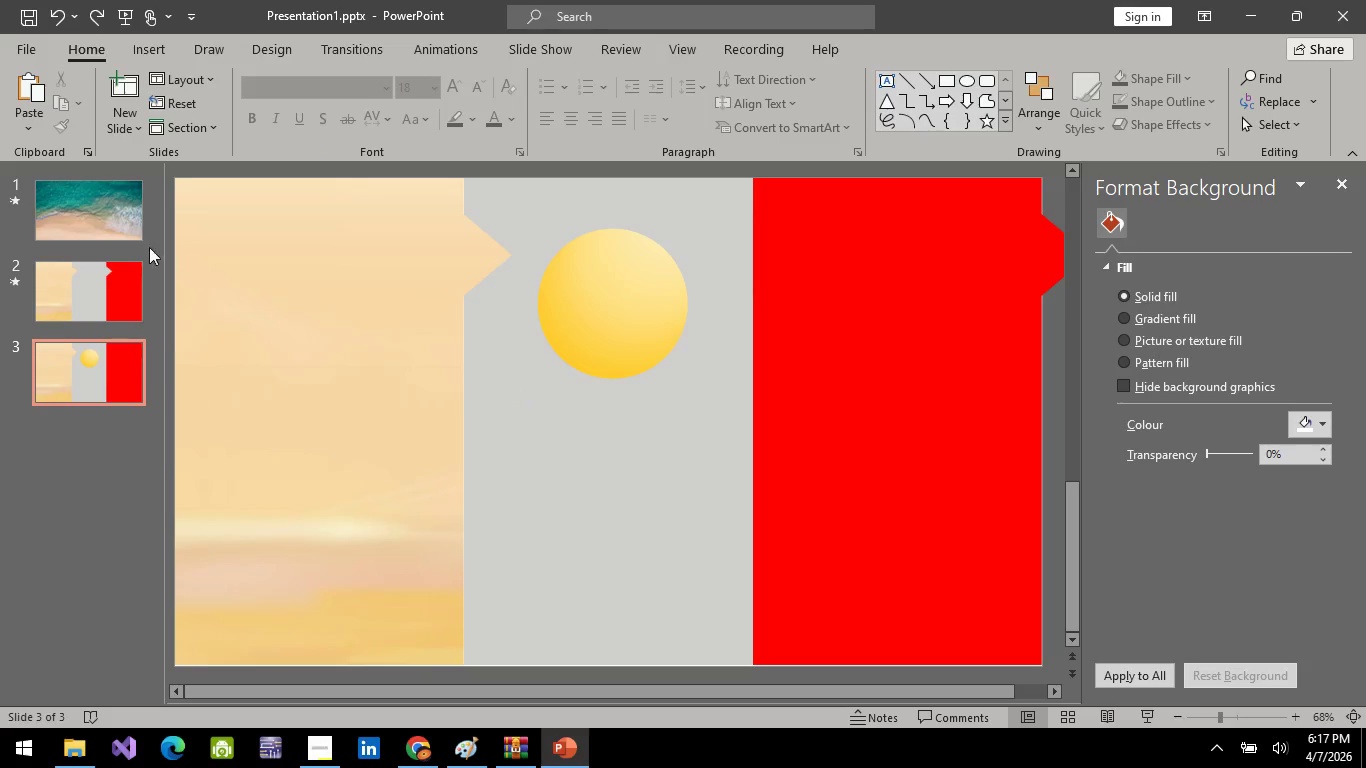 
left_click([91, 223])
 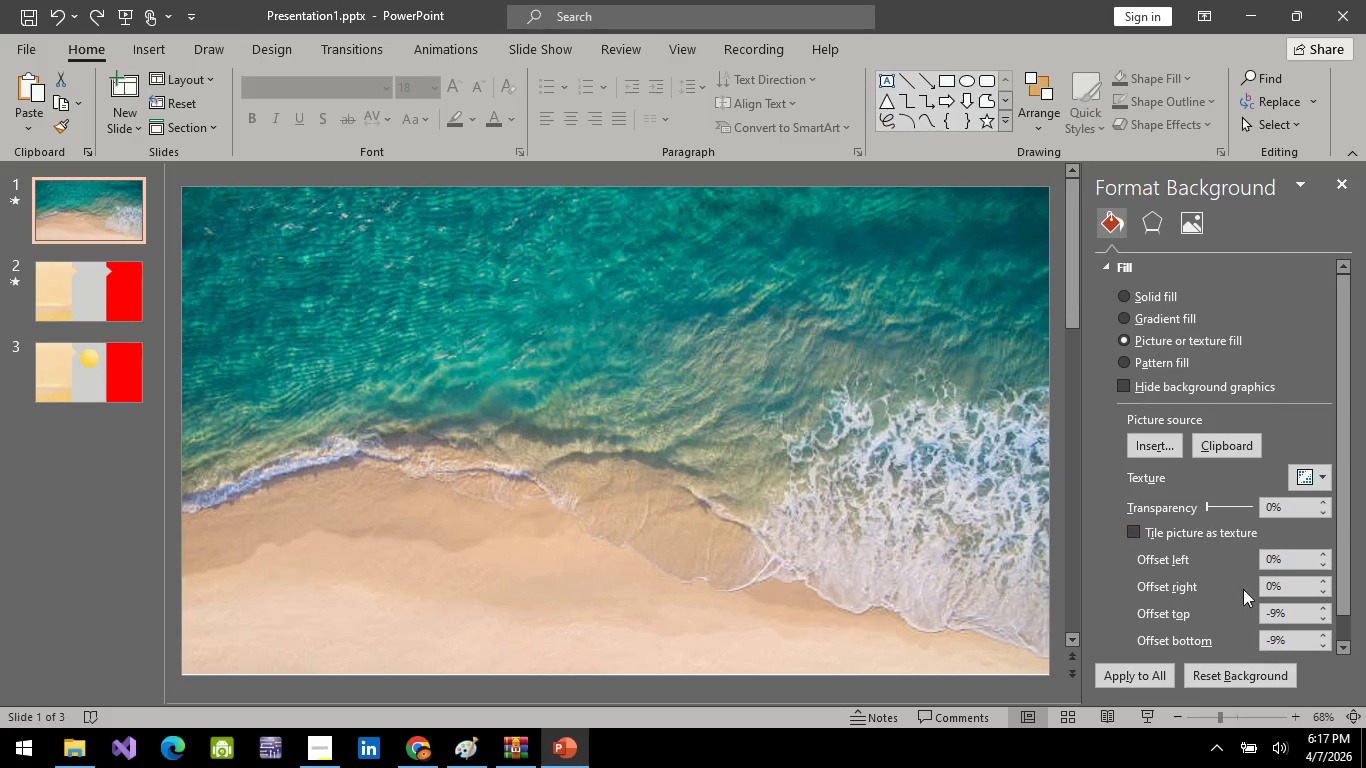 
scroll: coordinate [1217, 582], scroll_direction: up, amount: 5.0
 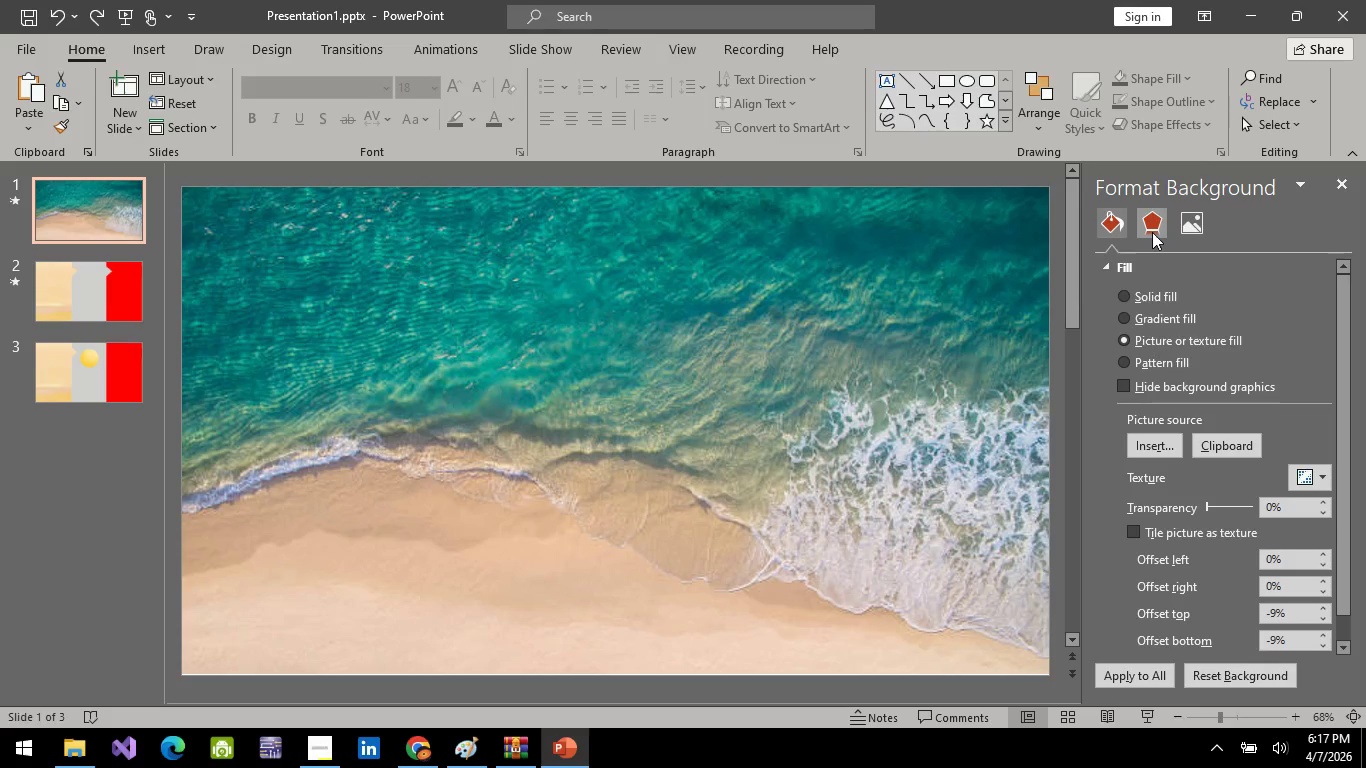 
left_click([1152, 232])
 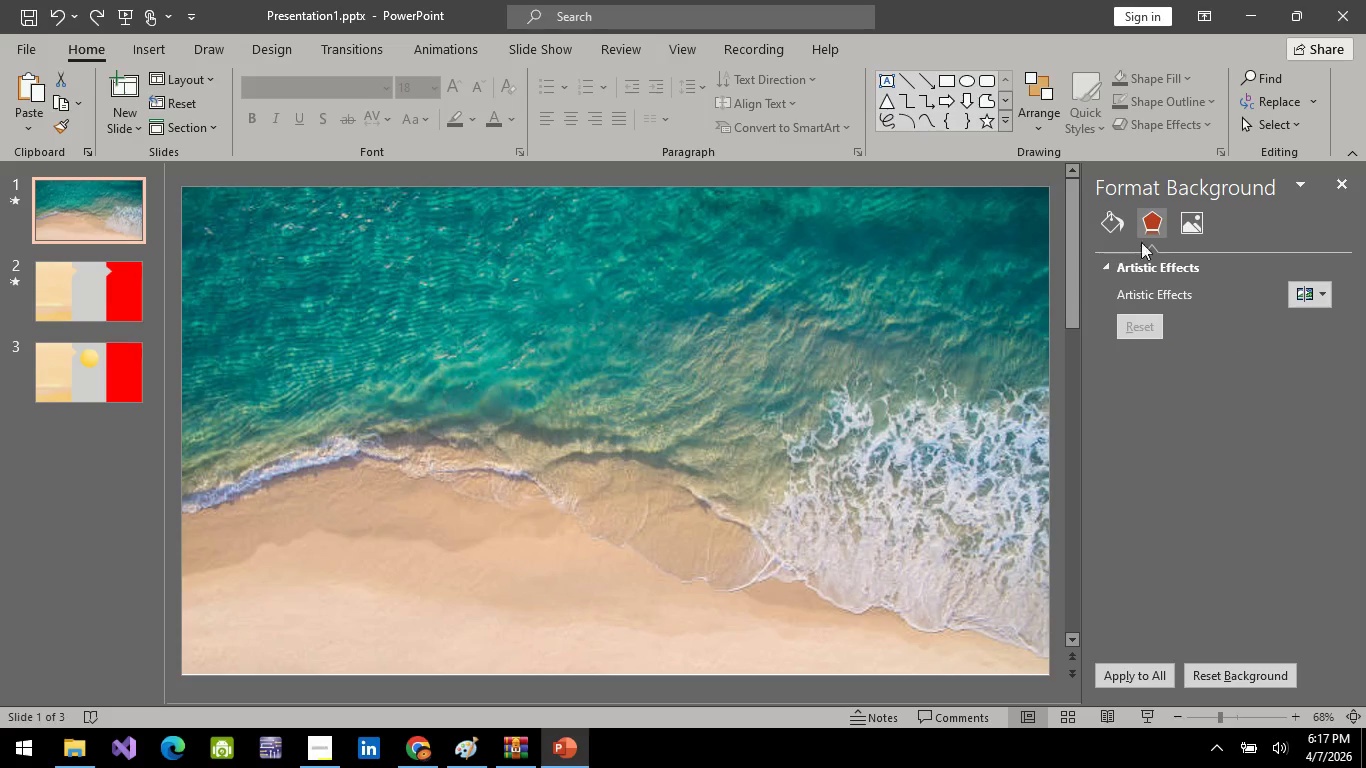 
double_click([1181, 224])
 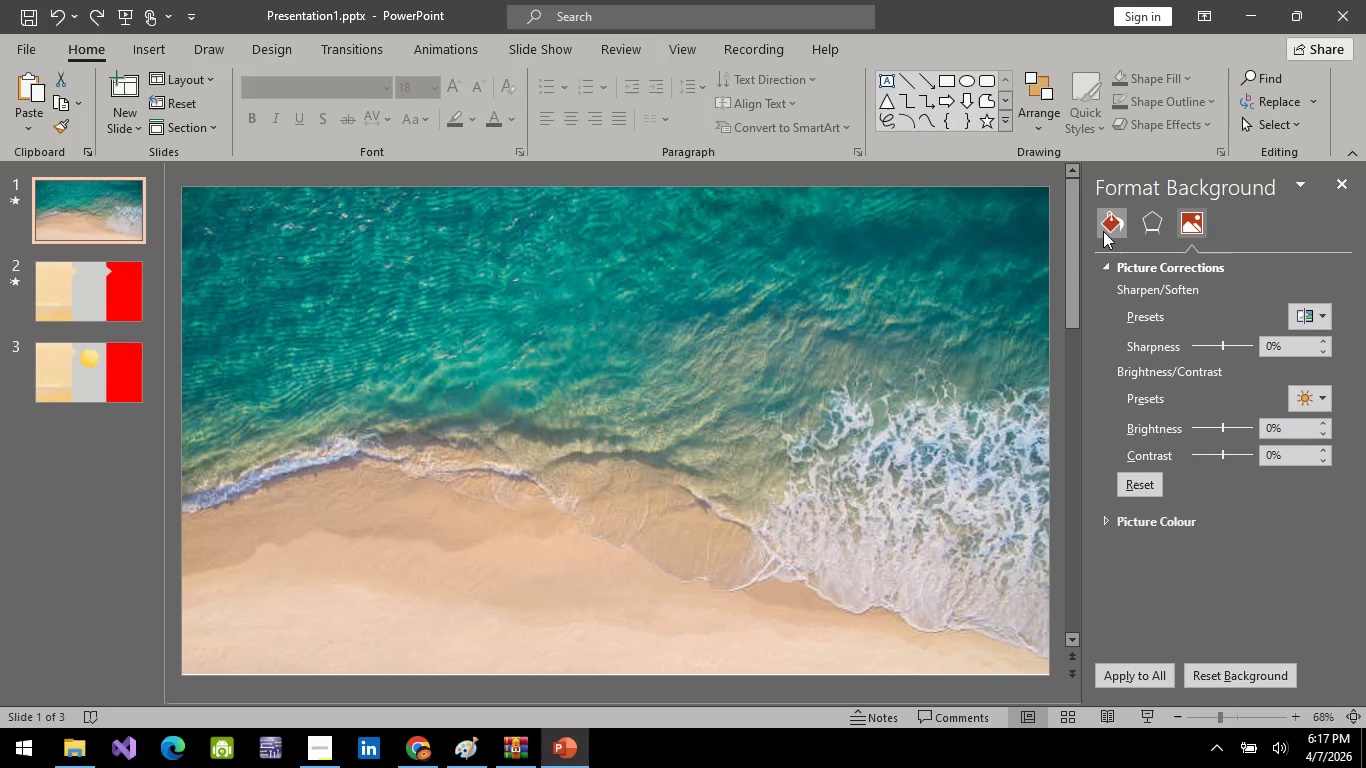 
left_click([1103, 231])
 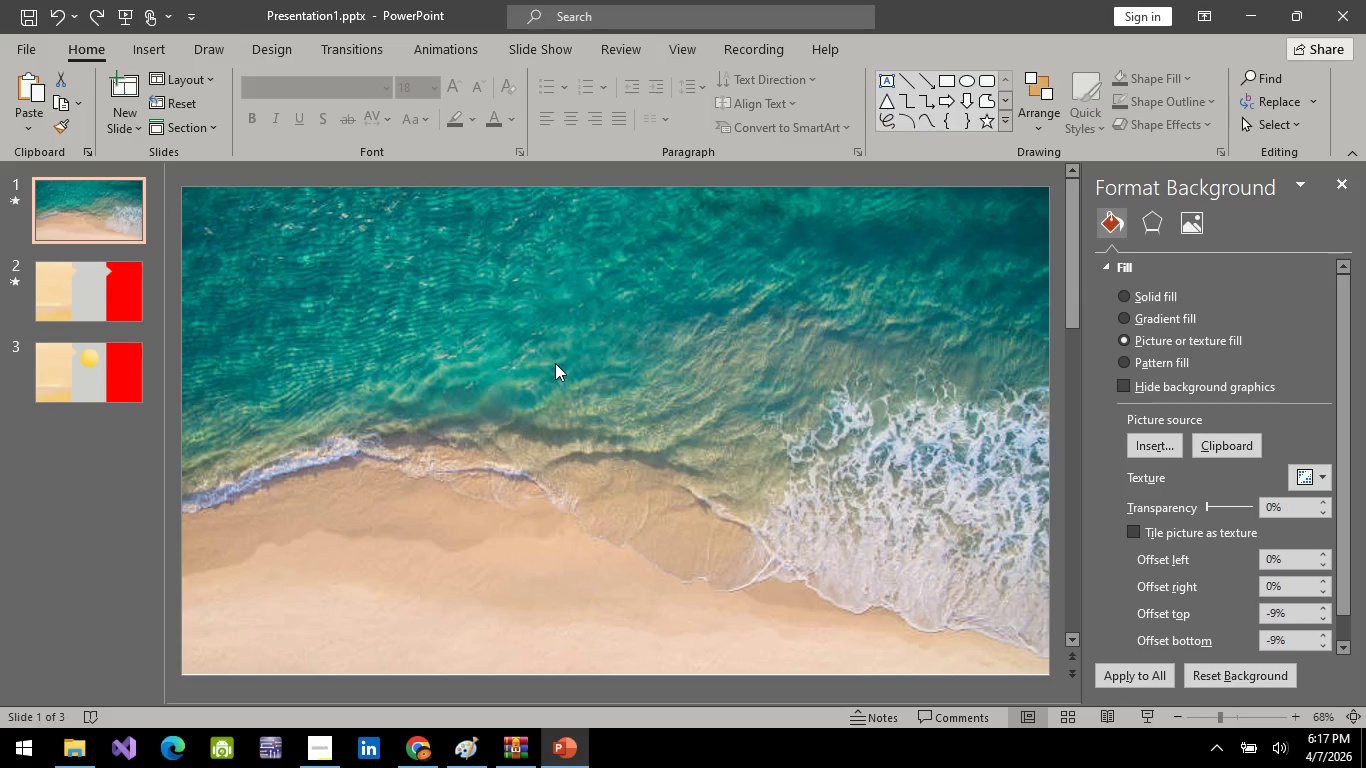 
left_click([555, 363])
 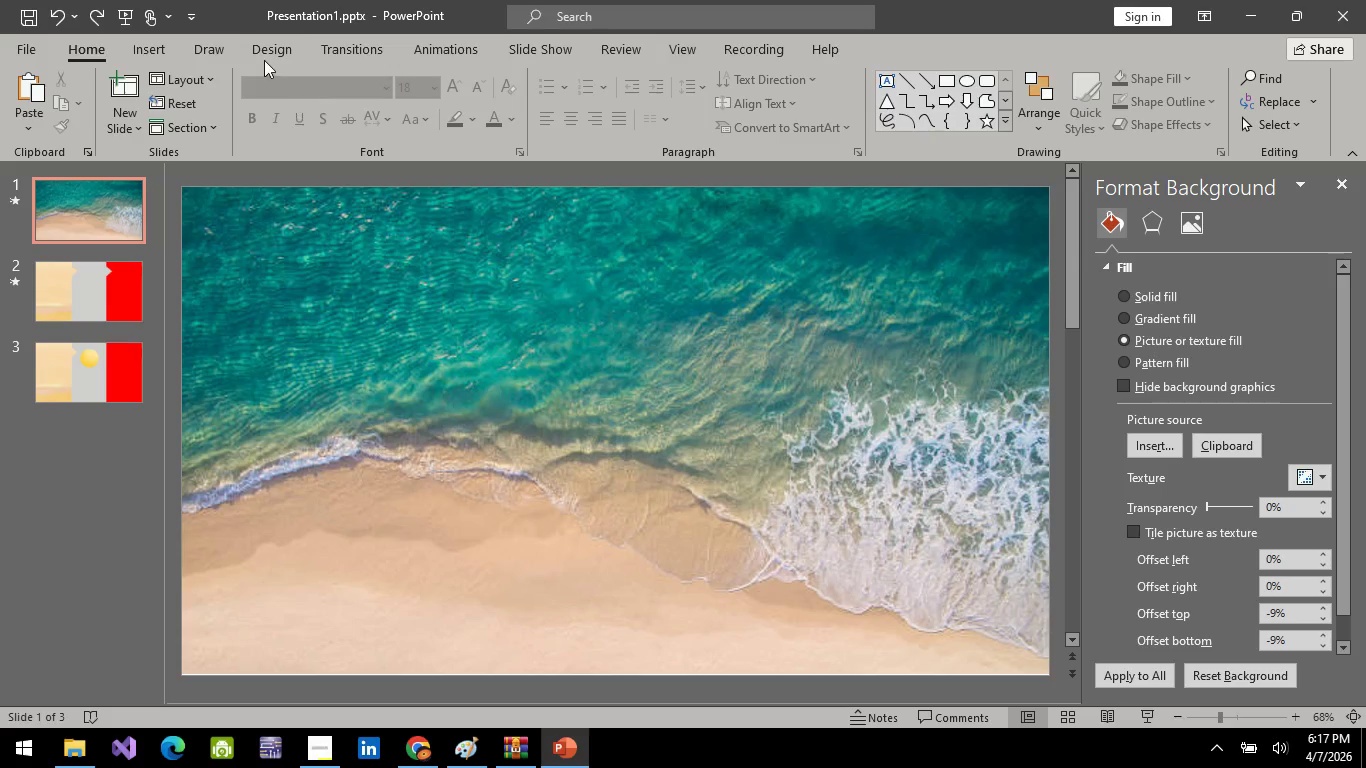 
left_click([205, 50])
 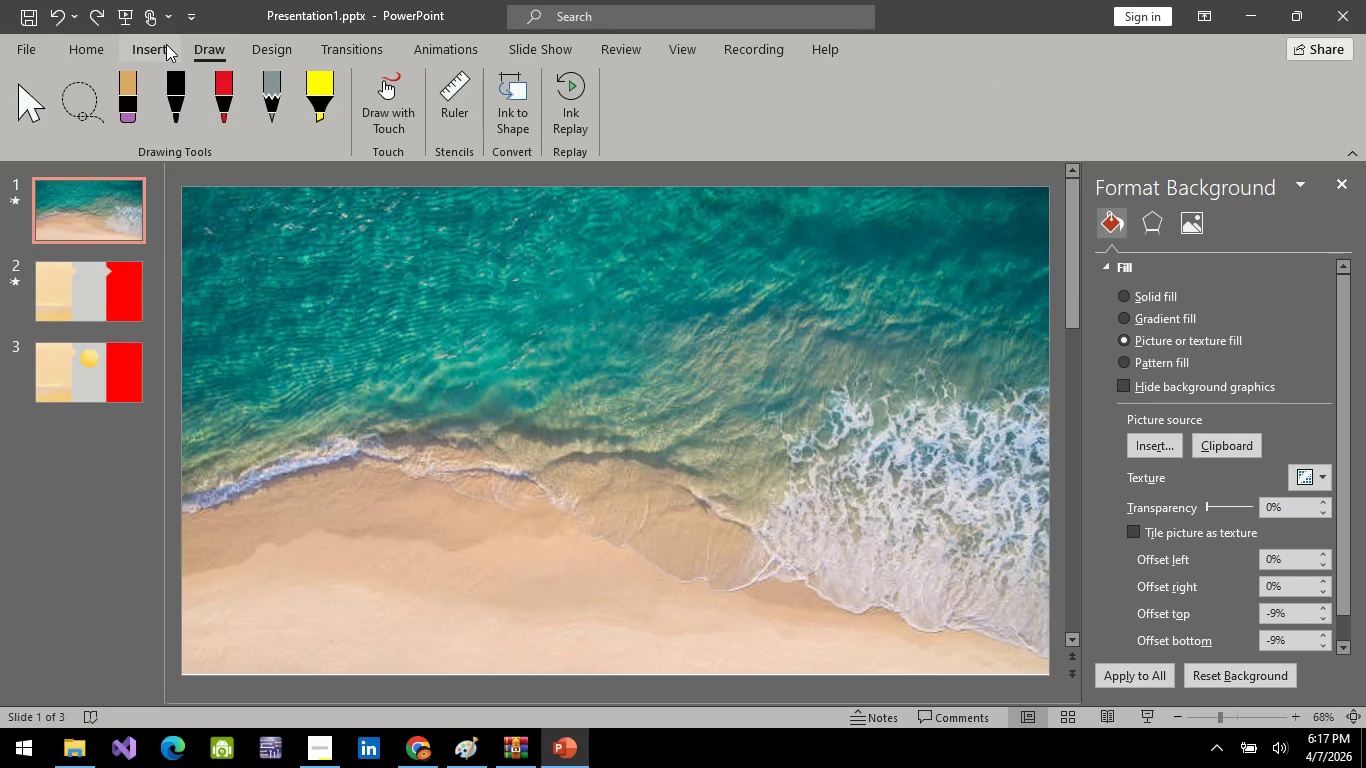 
left_click([166, 44])
 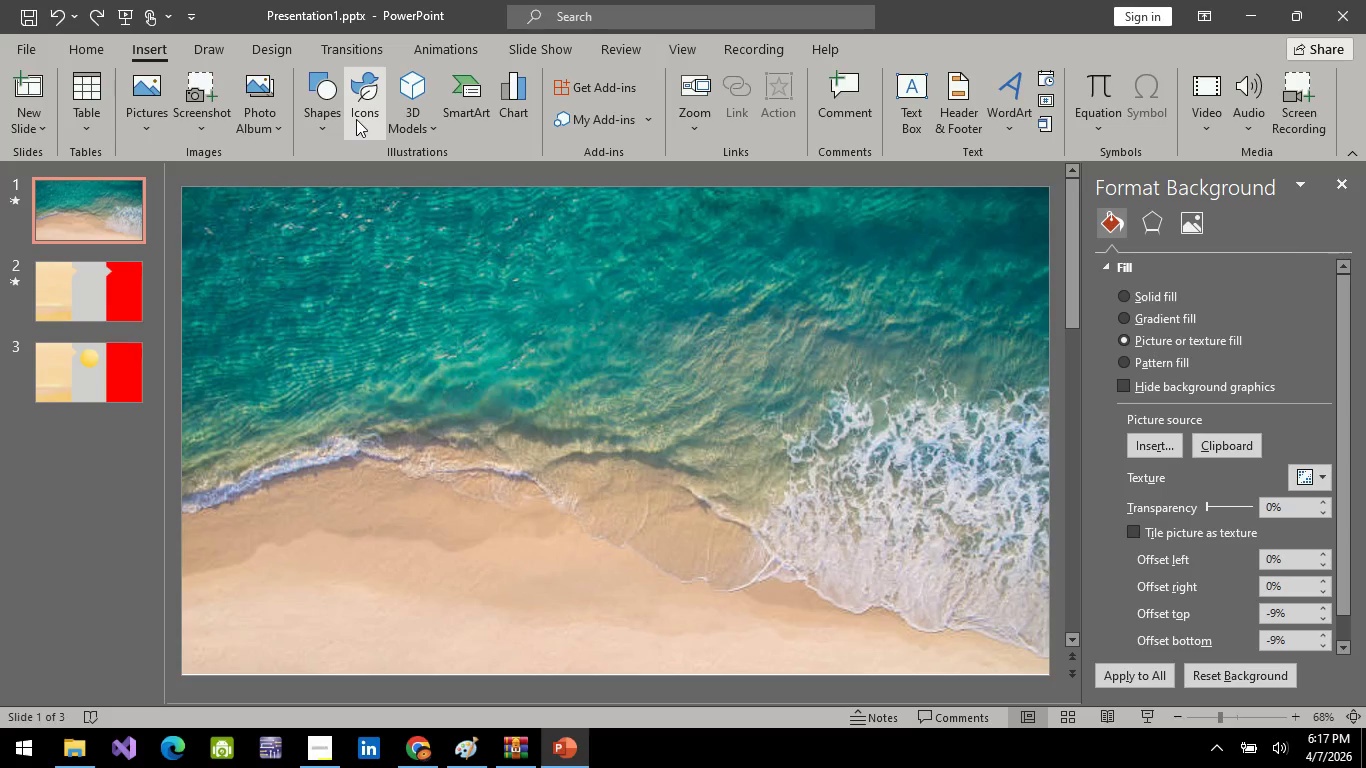 
left_click([331, 99])
 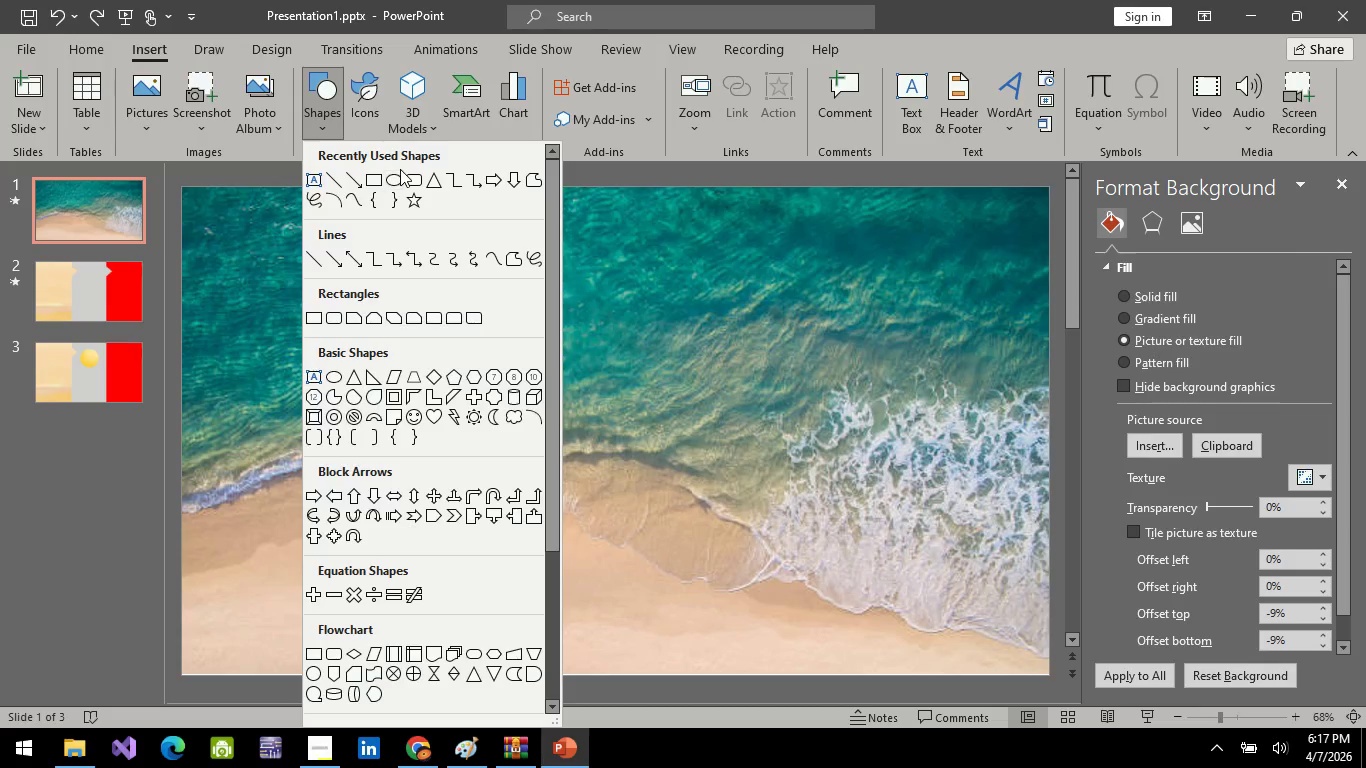 
left_click([395, 178])
 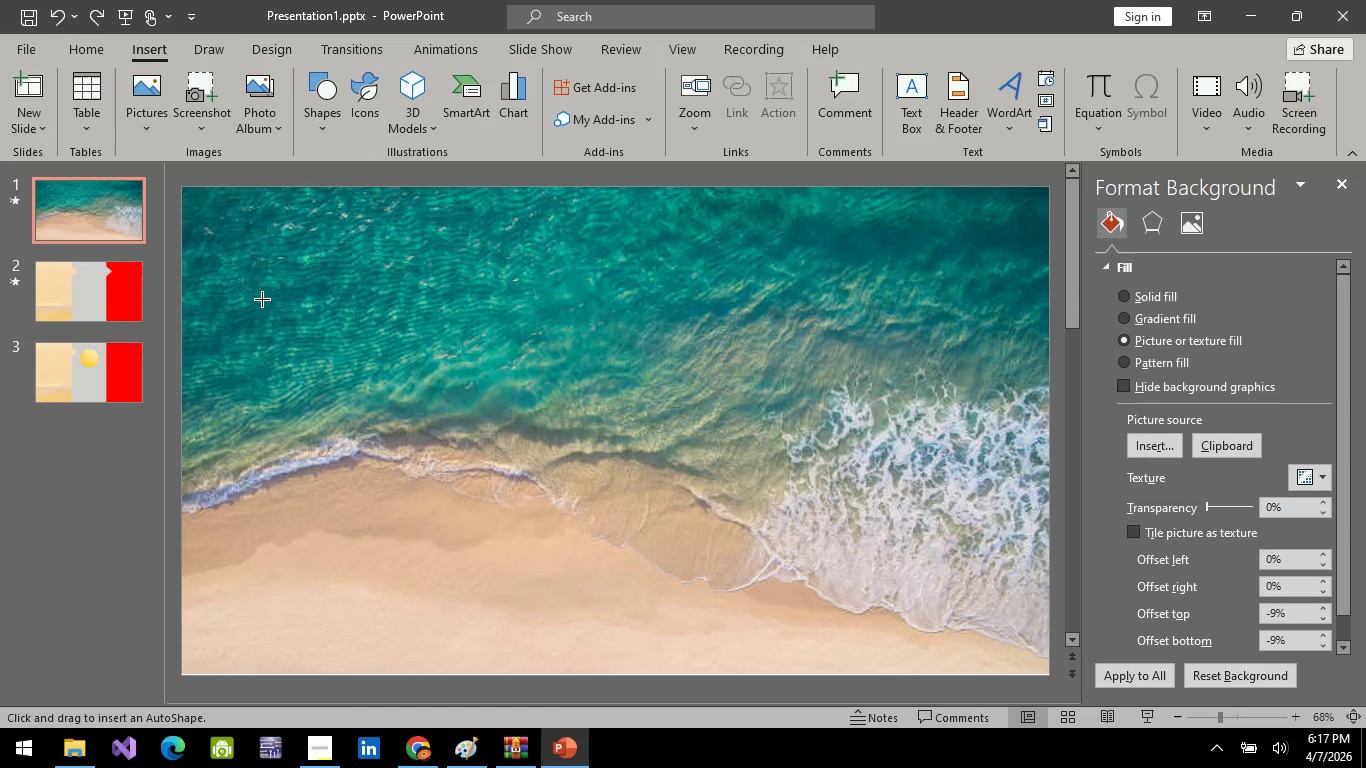 
hold_key(key=ShiftLeft, duration=1.51)
left_click_drag(start_coordinate=[218, 266], to_coordinate=[548, 517])
 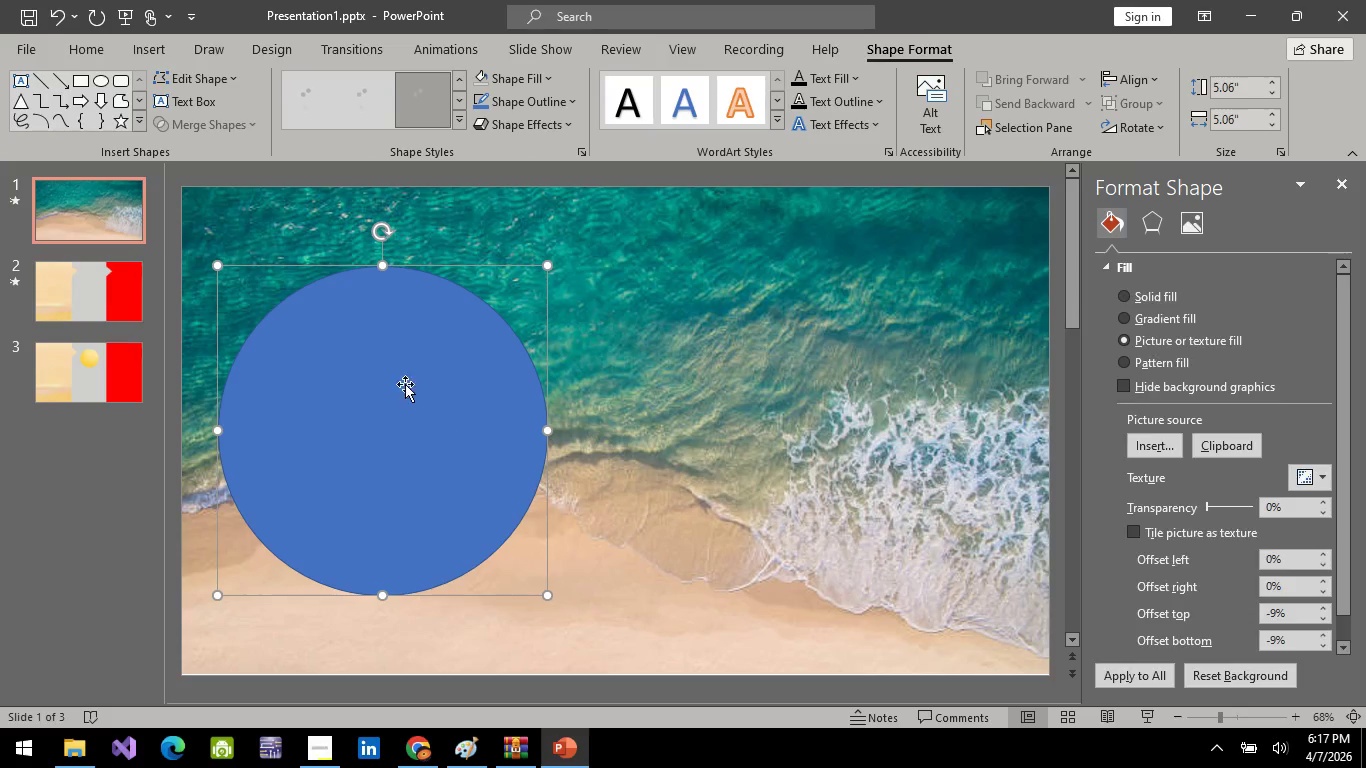 
hold_key(key=ShiftLeft, duration=0.77)
 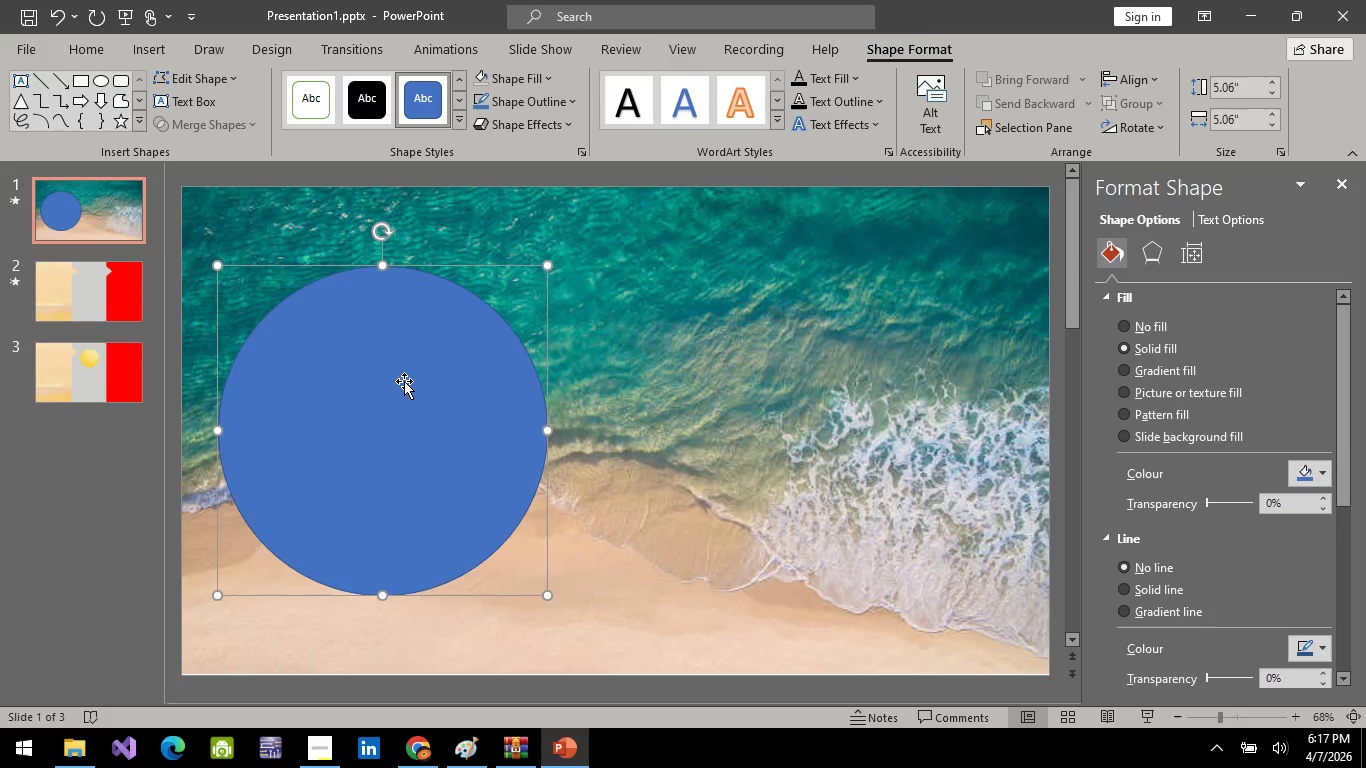 
key(Delete)
 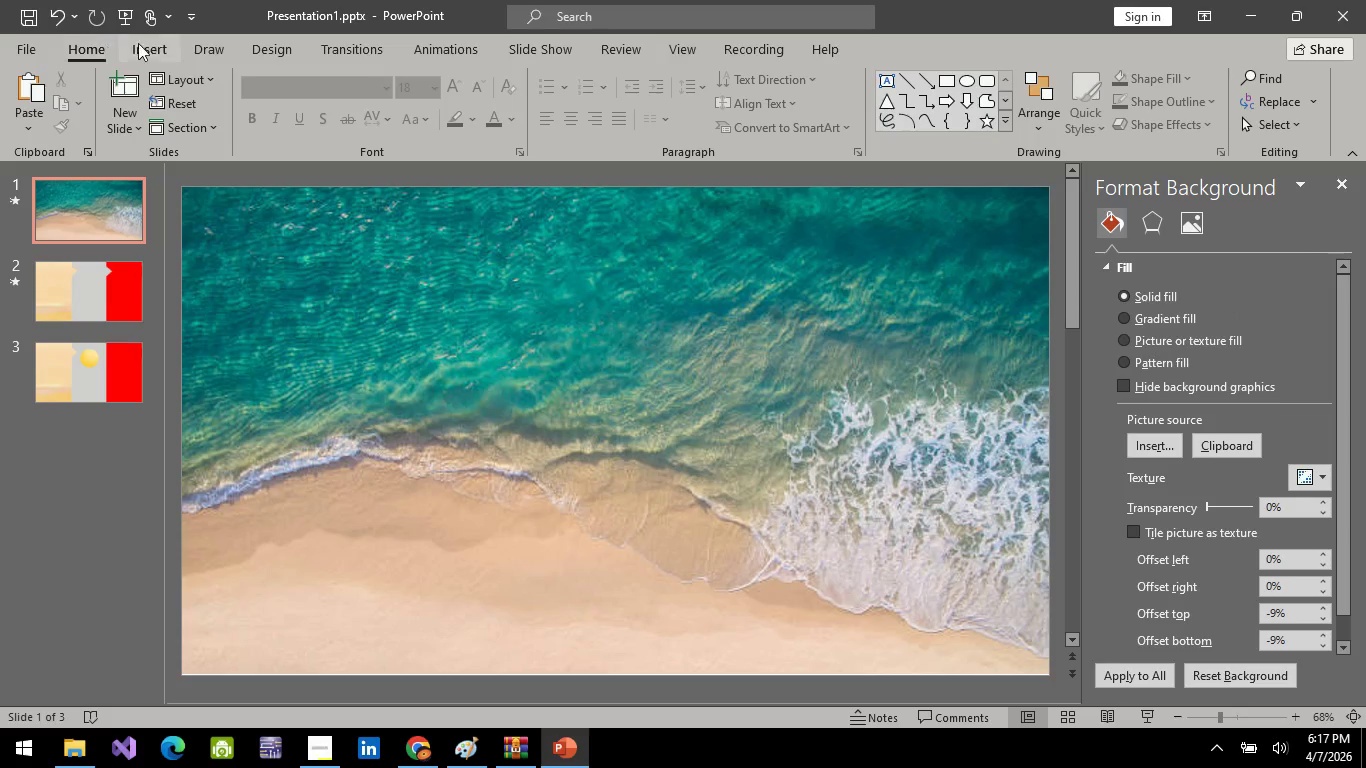 
left_click([152, 43])
 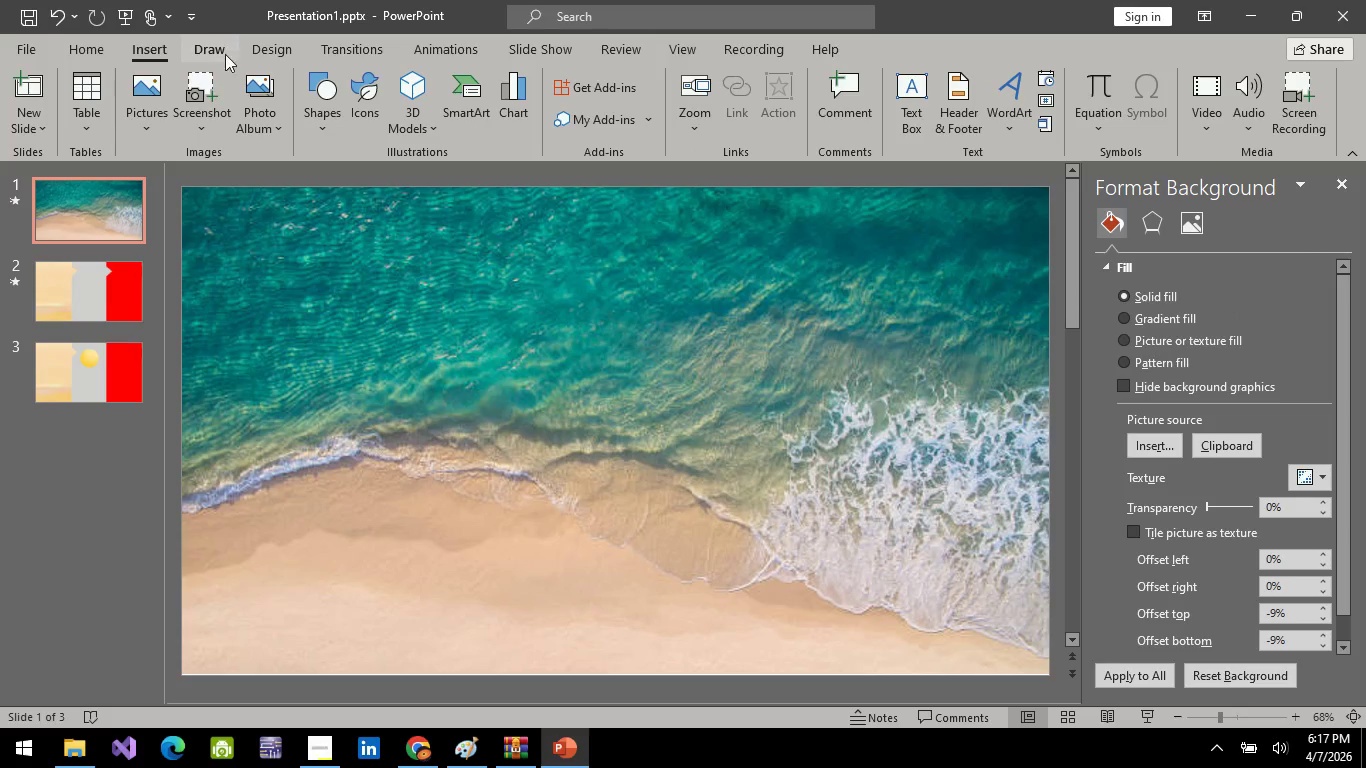 
left_click([314, 86])
 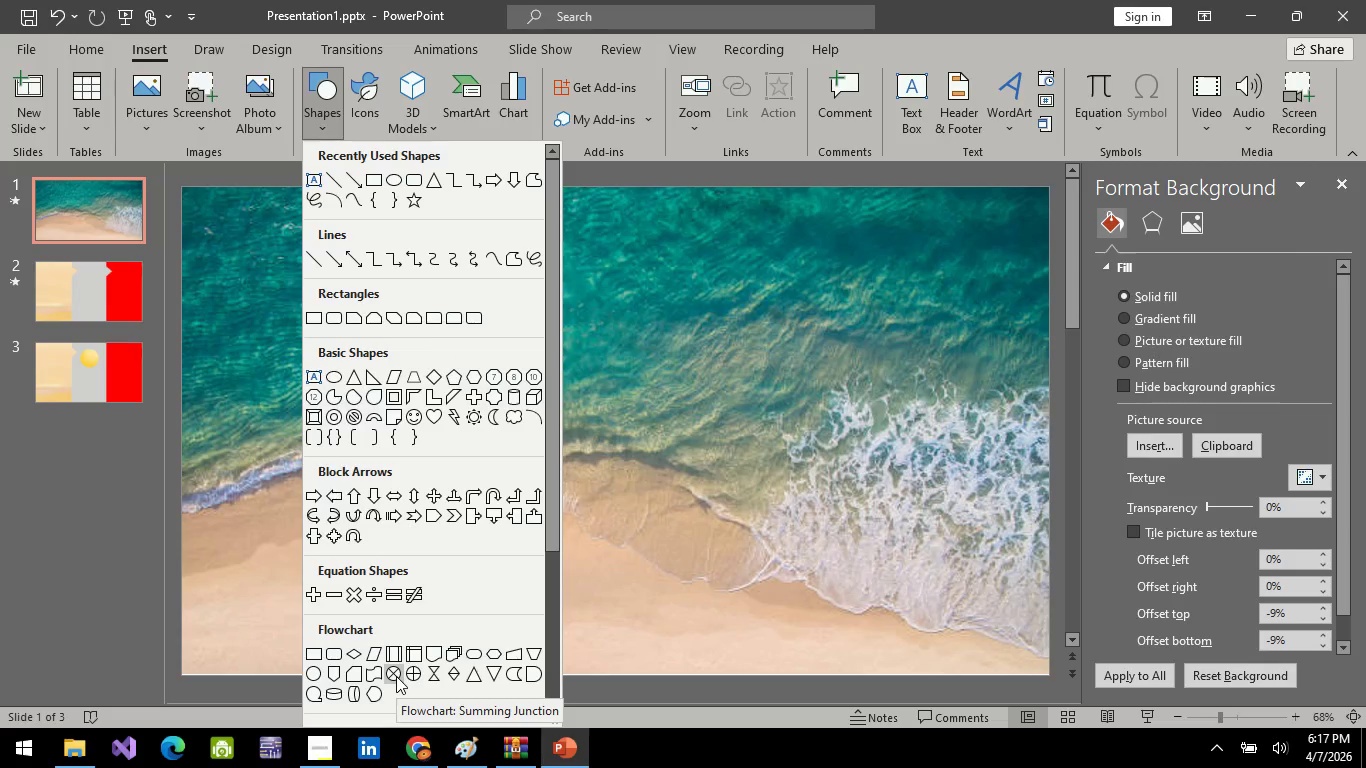 
wait(5.83)
 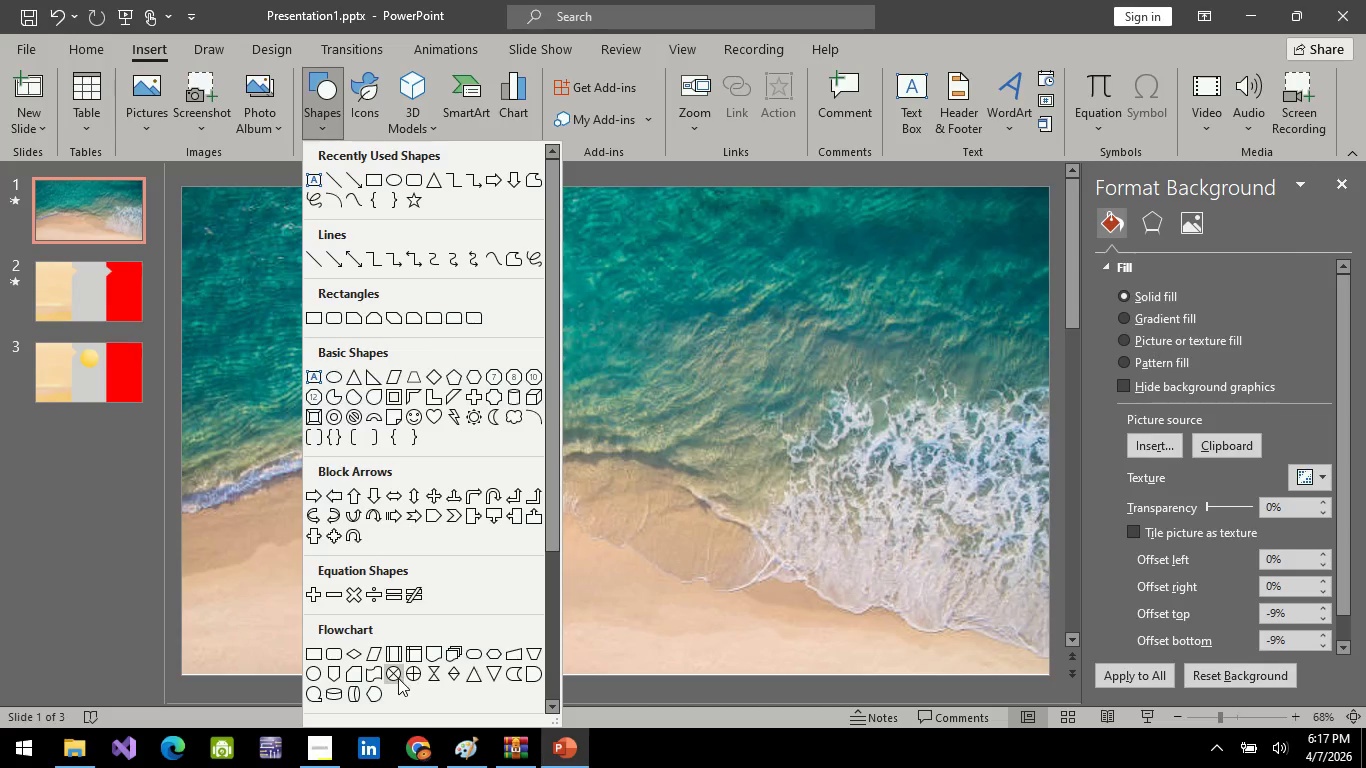 
left_click([396, 676])
 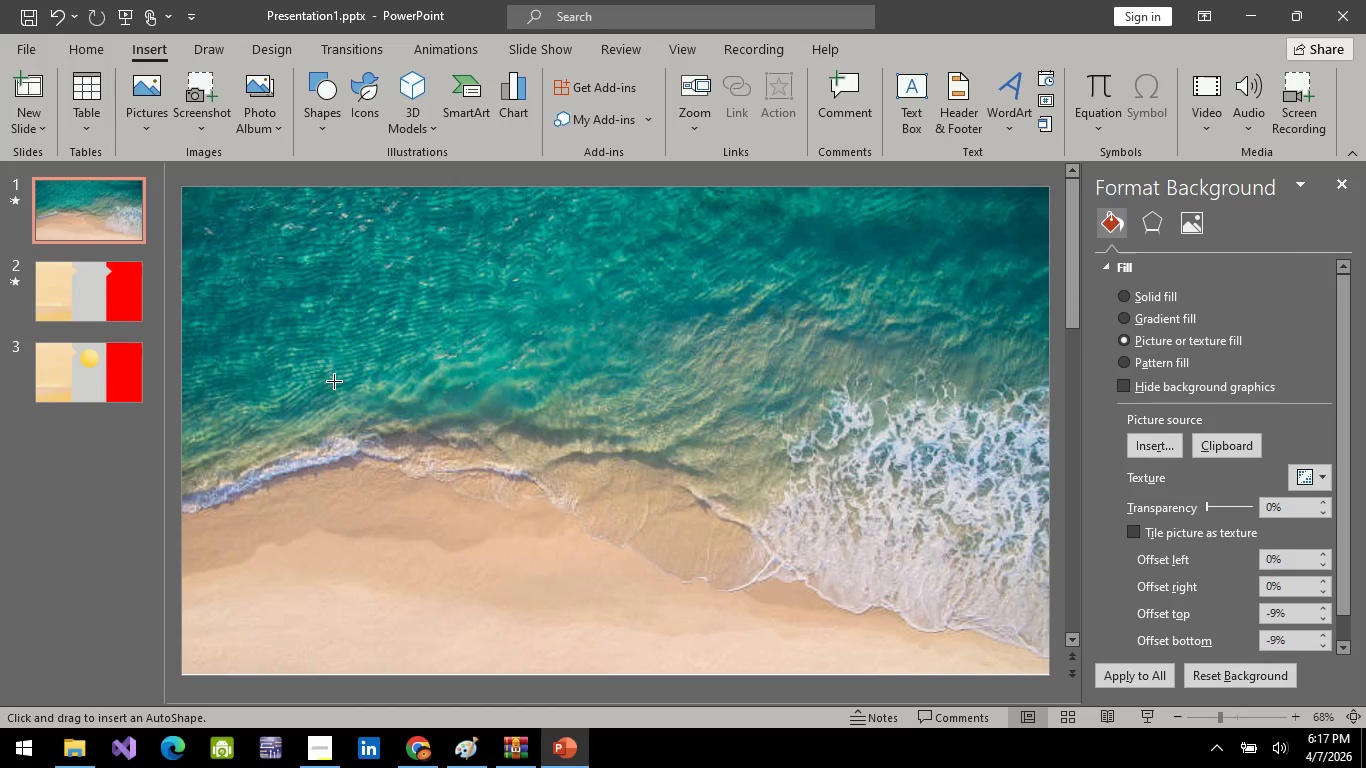 
hold_key(key=ShiftLeft, duration=1.52)
left_click_drag(start_coordinate=[288, 280], to_coordinate=[588, 577])
 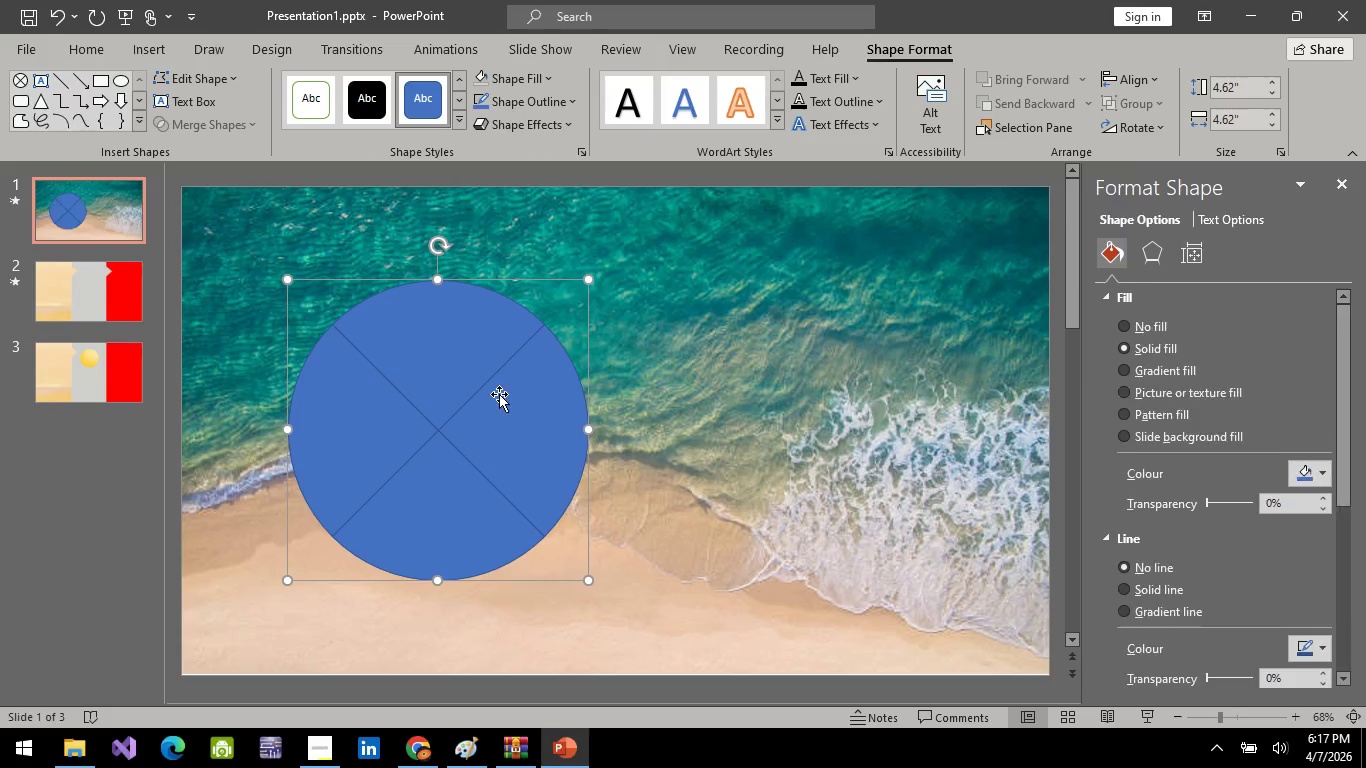 
hold_key(key=ShiftLeft, duration=1.5)
 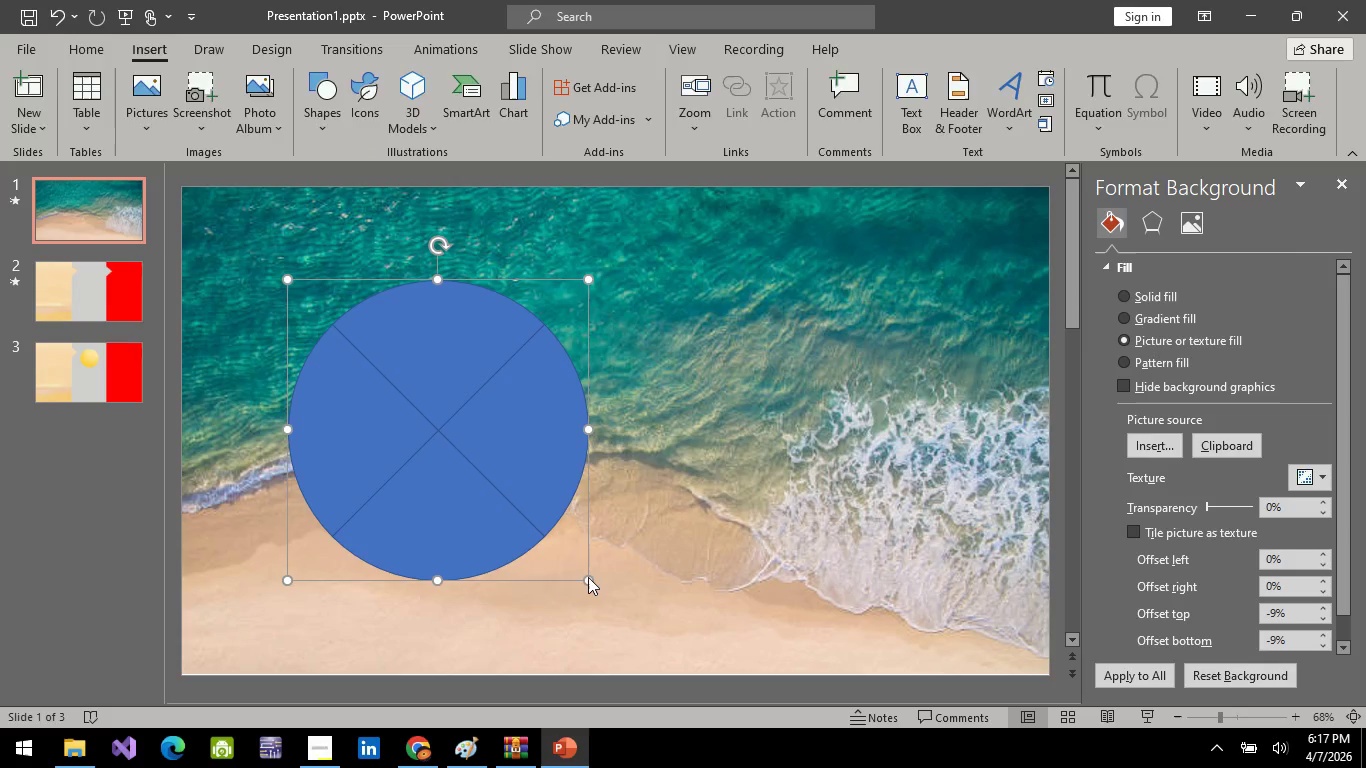 
key(Shift+ShiftLeft)
 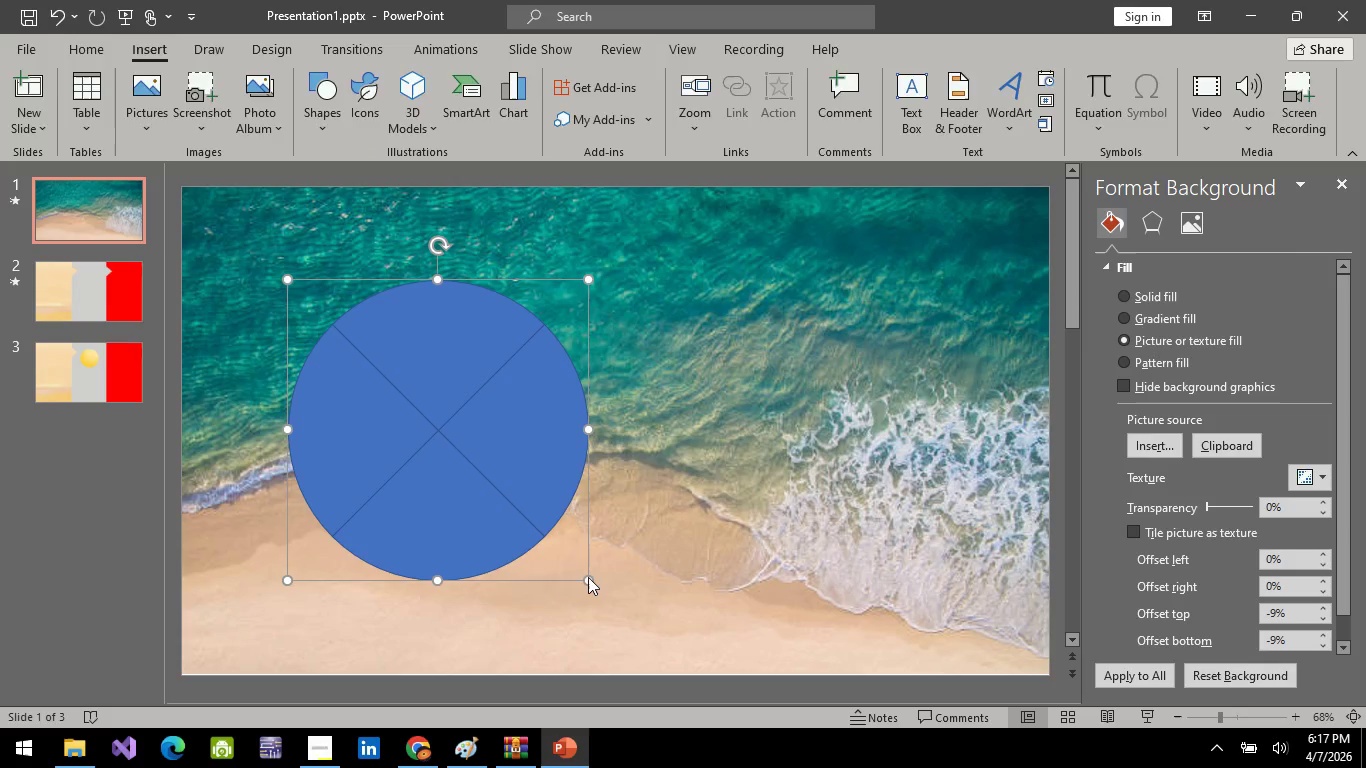 
key(Shift+ShiftLeft)
 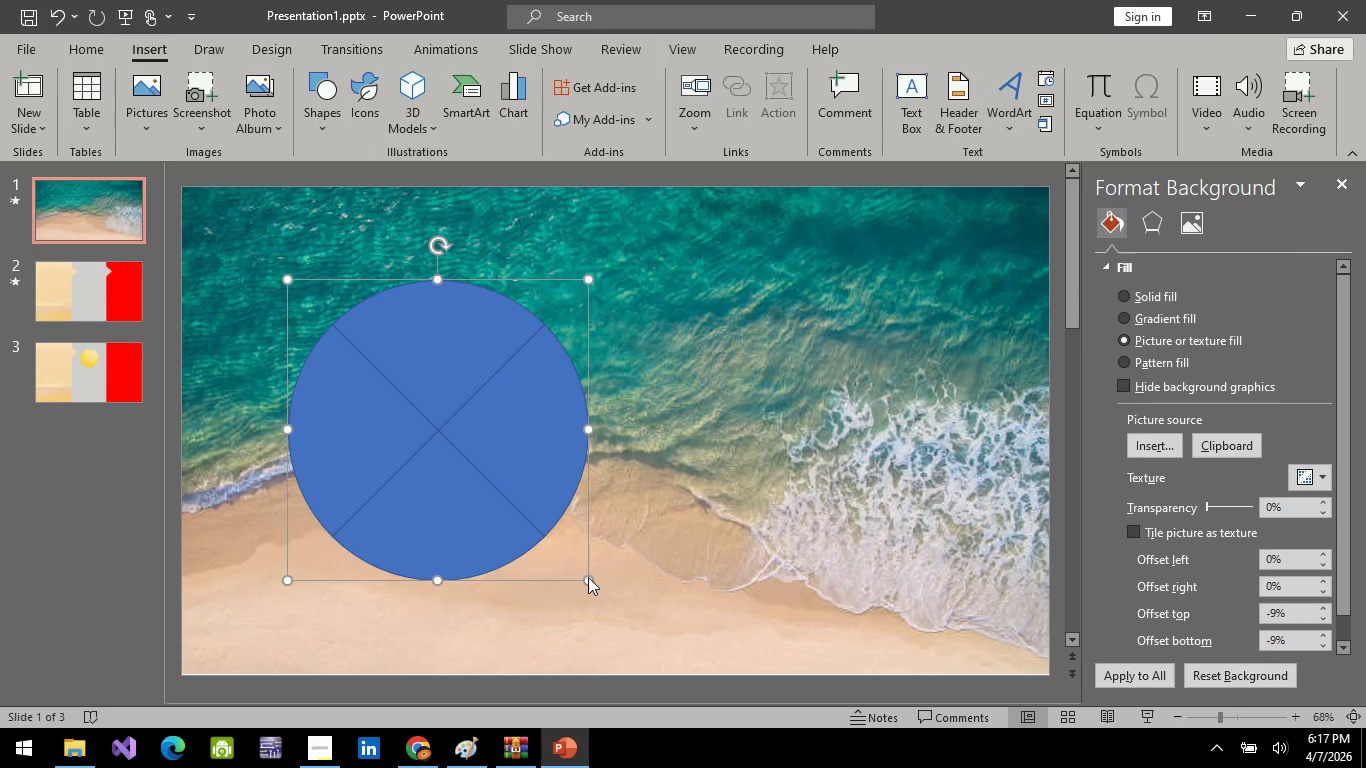 
key(Shift+ShiftLeft)
 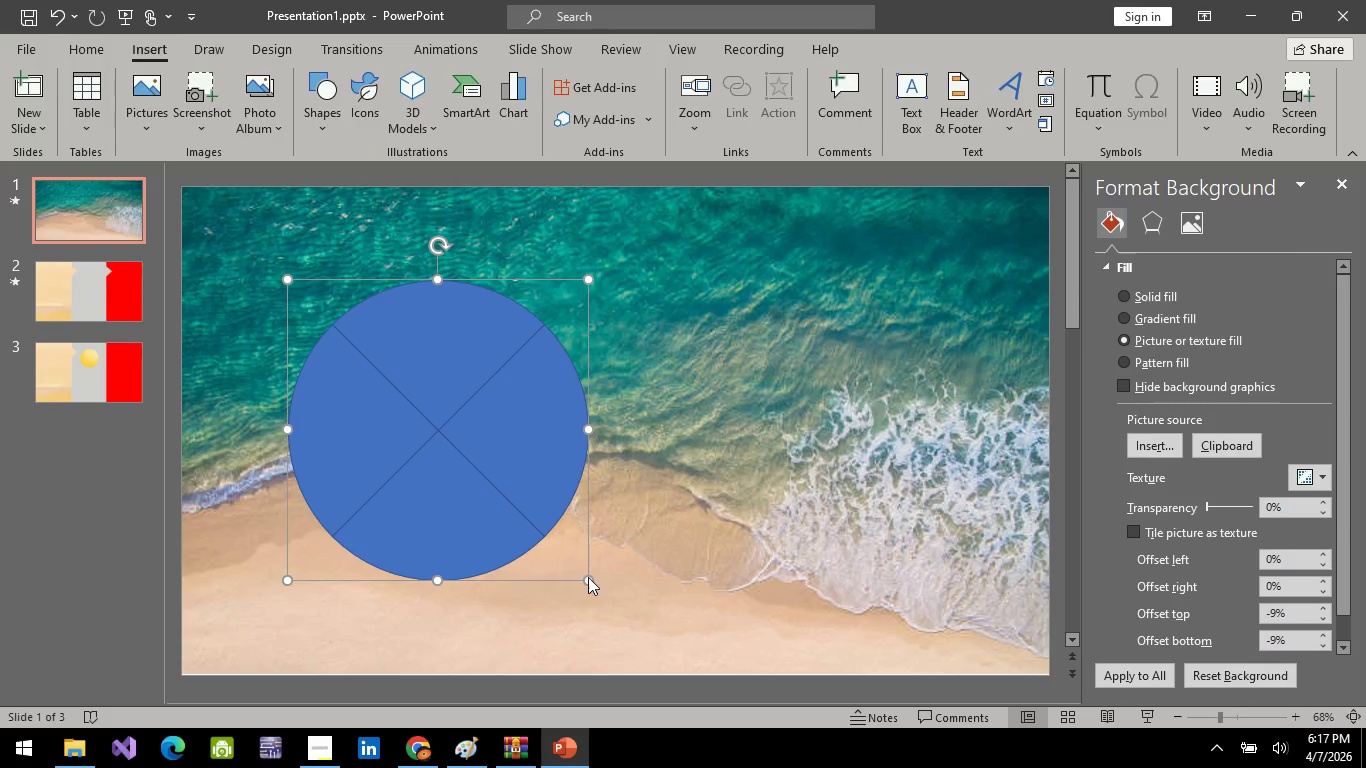 
key(Shift+ShiftLeft)
 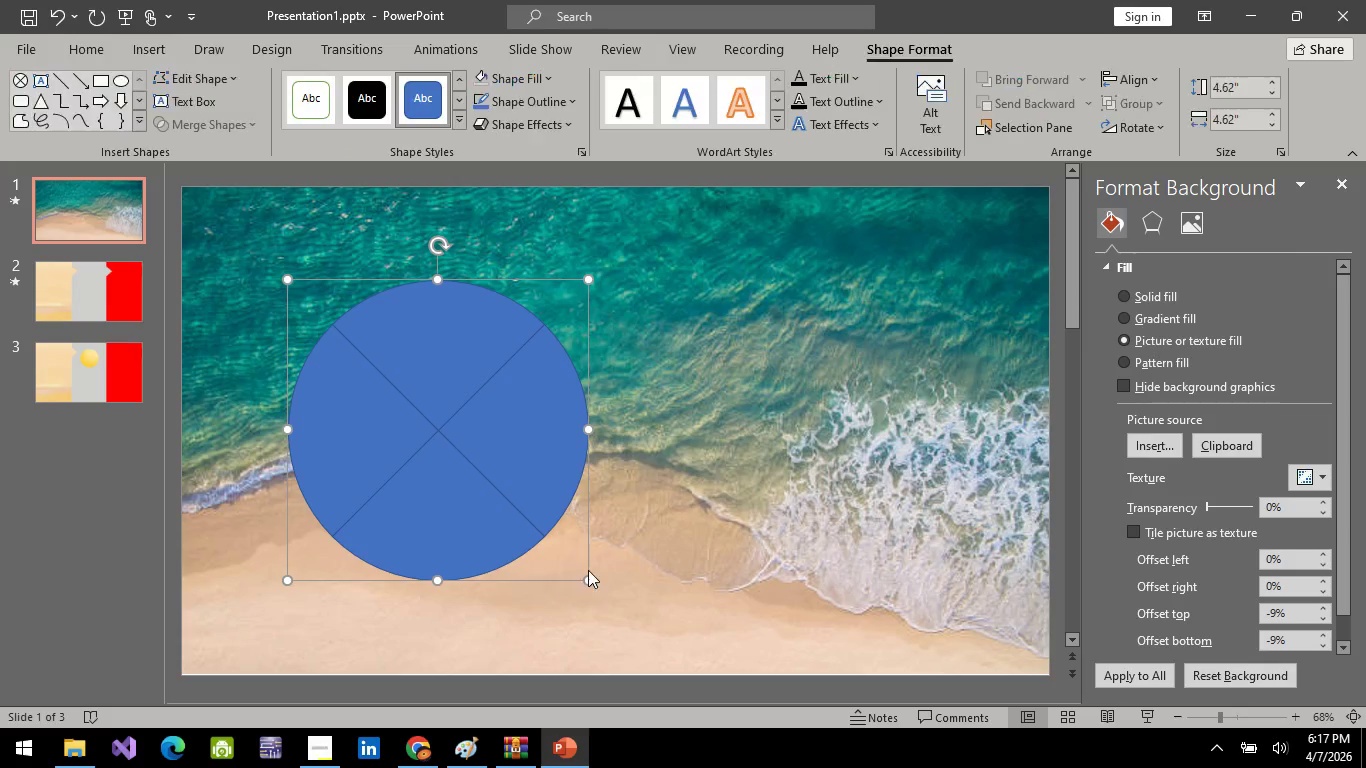 
left_click_drag(start_coordinate=[474, 422], to_coordinate=[257, 408])
 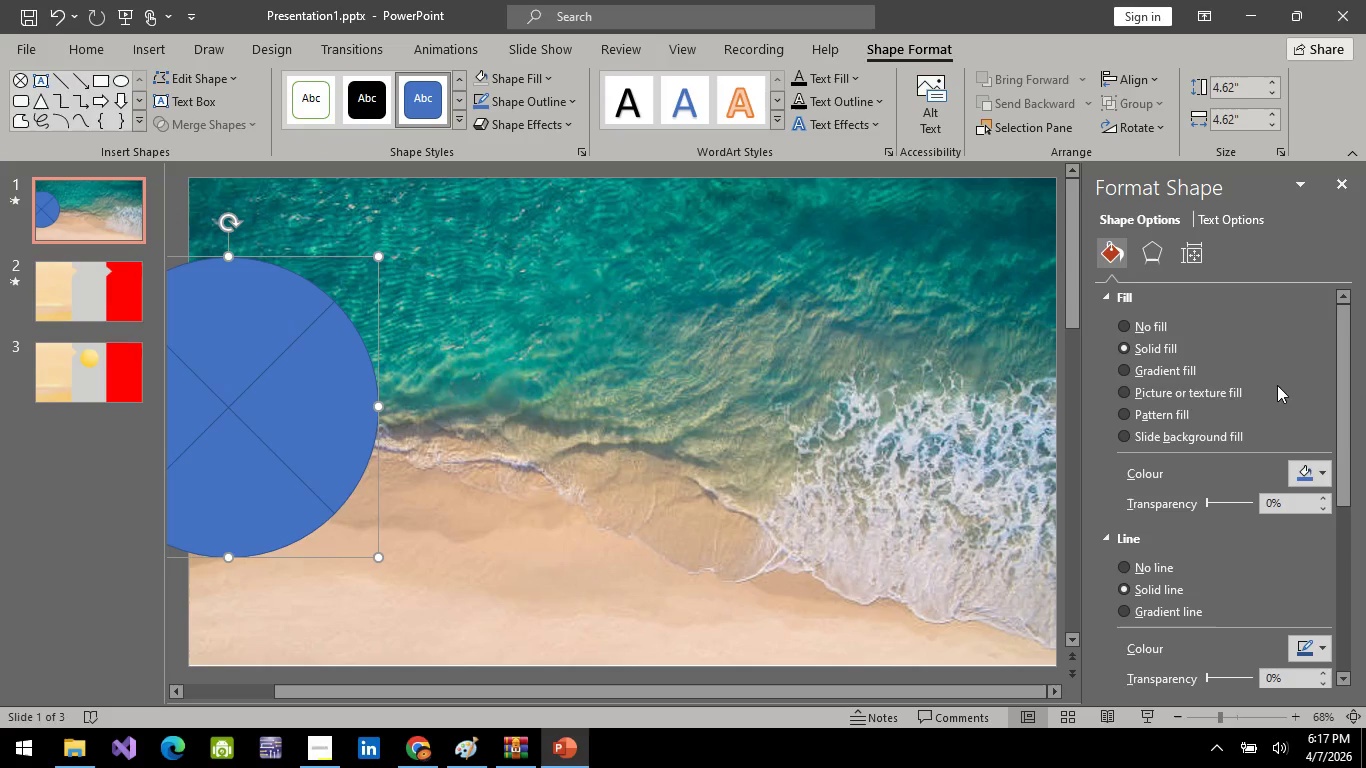 
left_click([750, 386])
 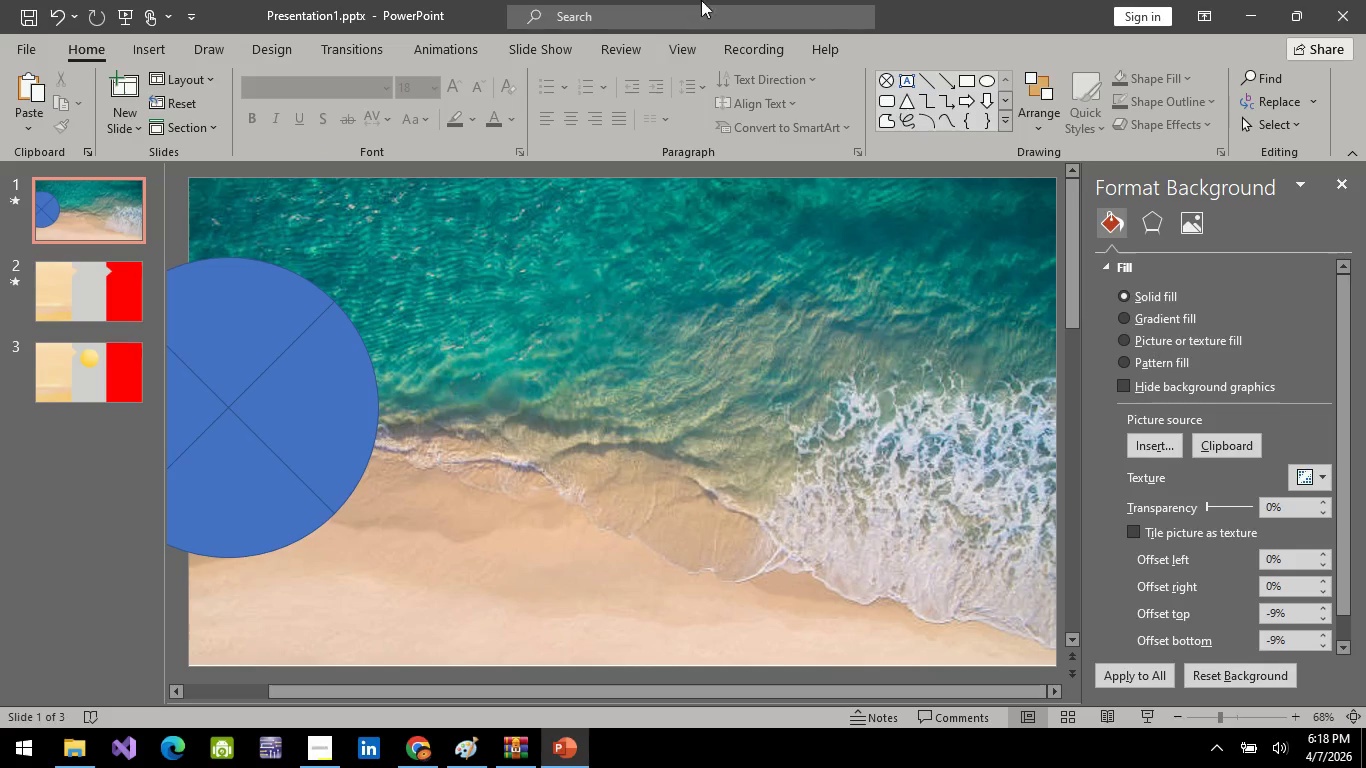 
wait(40.66)
 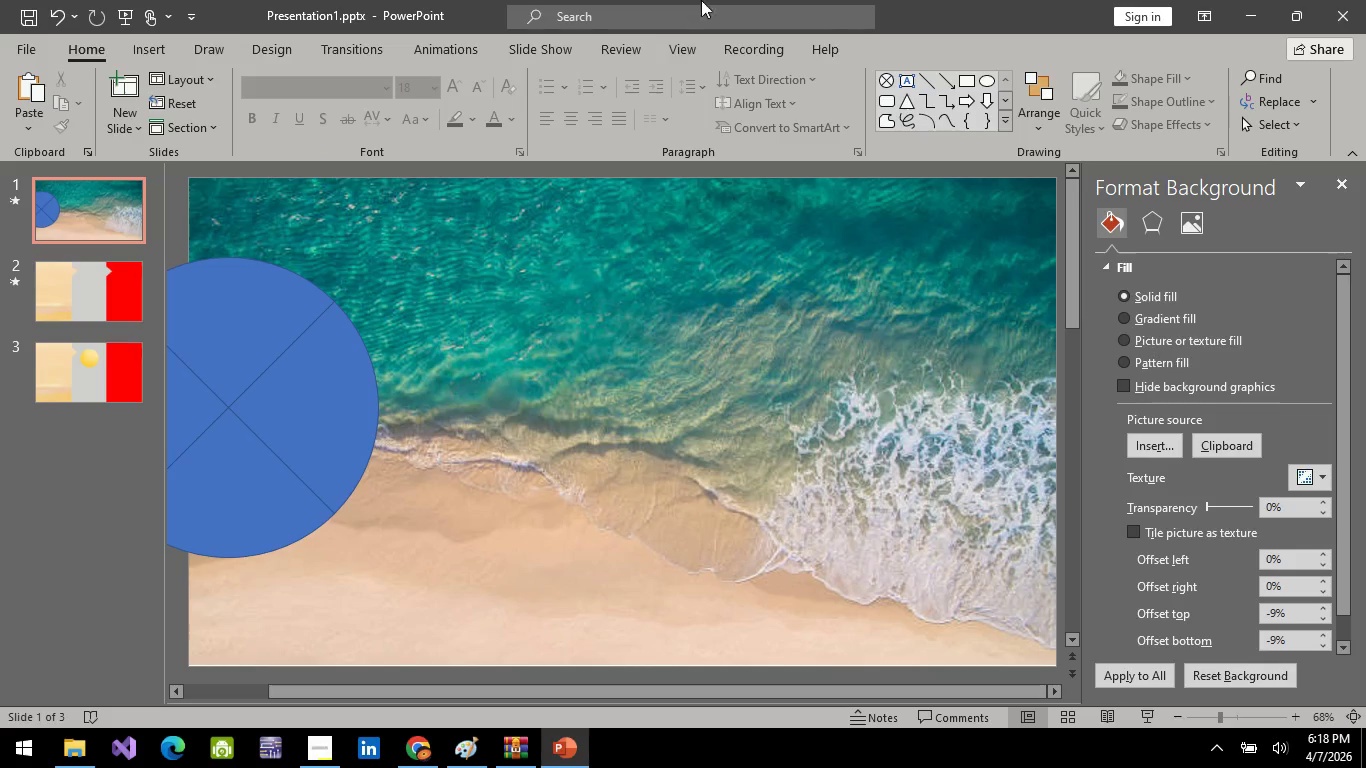 
left_click([292, 409])
 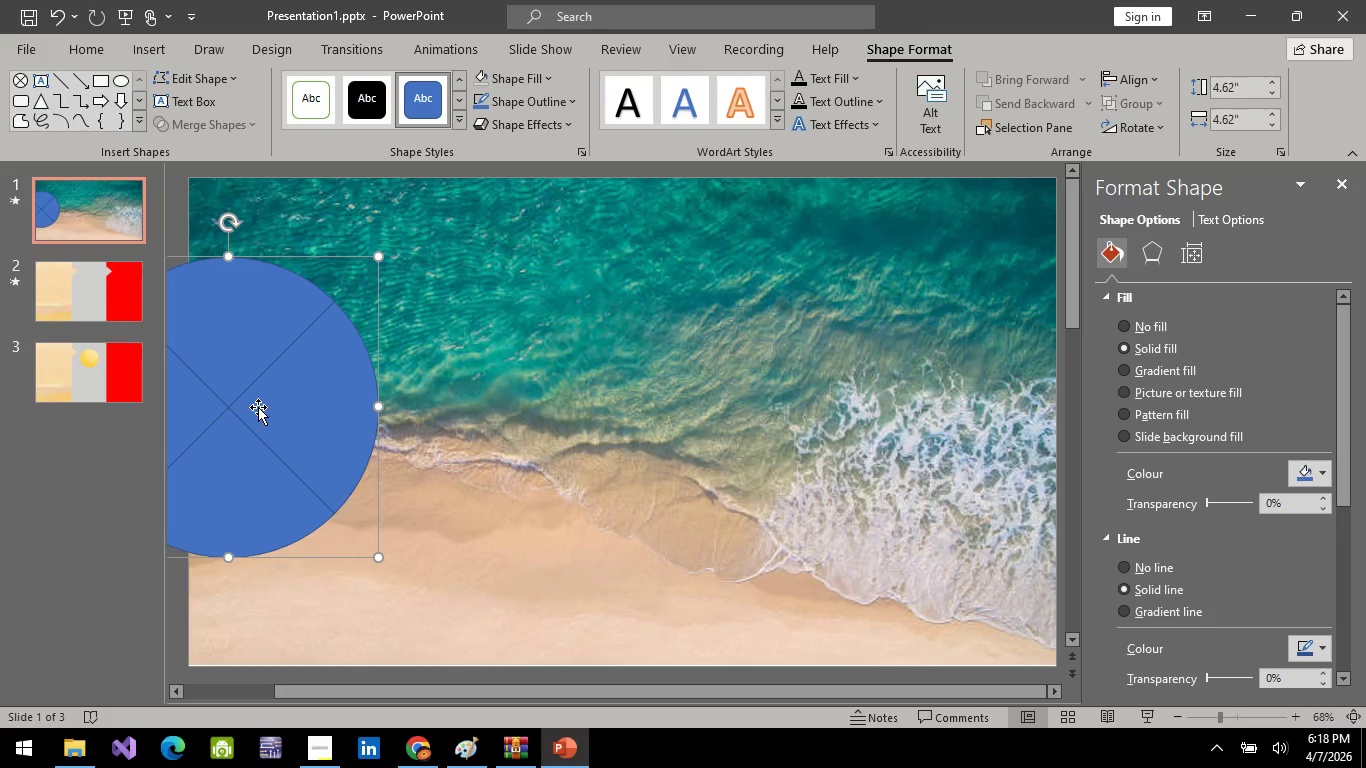 
right_click([258, 406])
 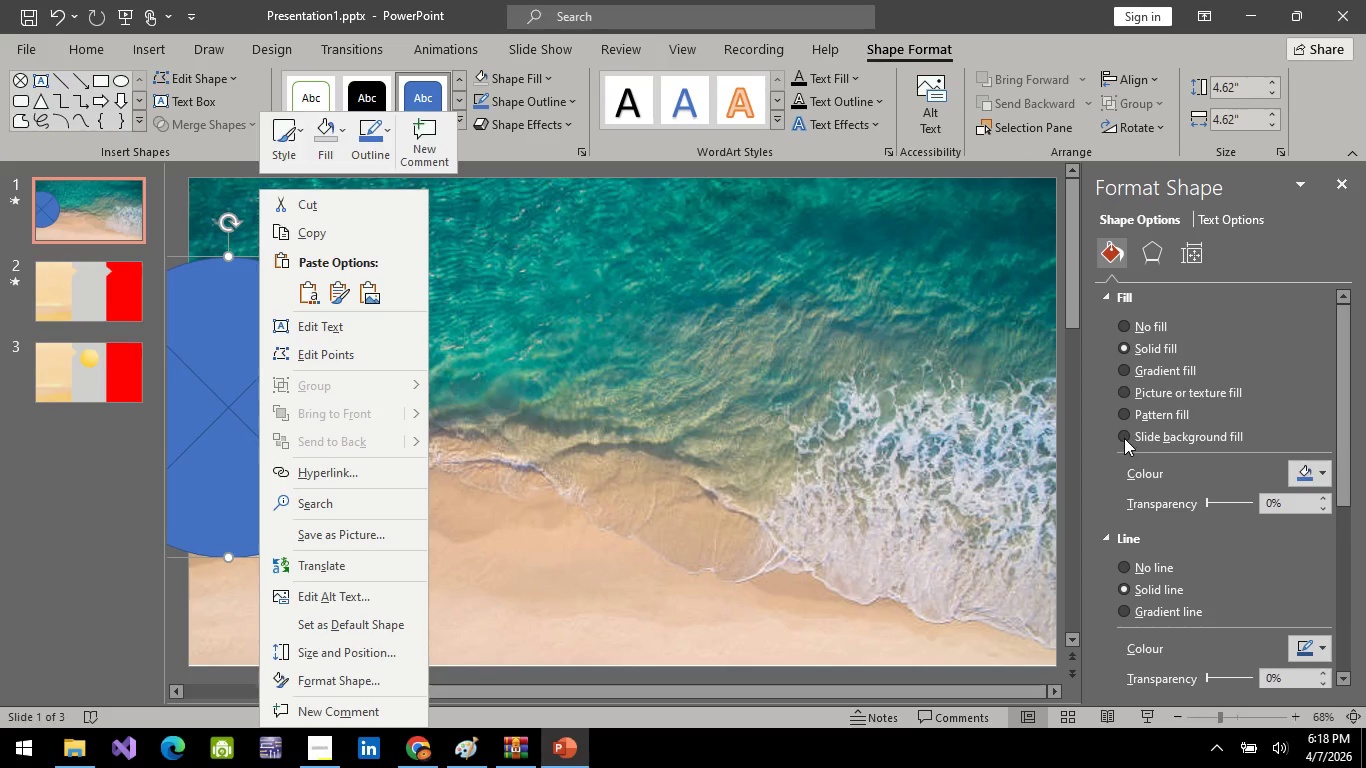 
left_click([1122, 437])
 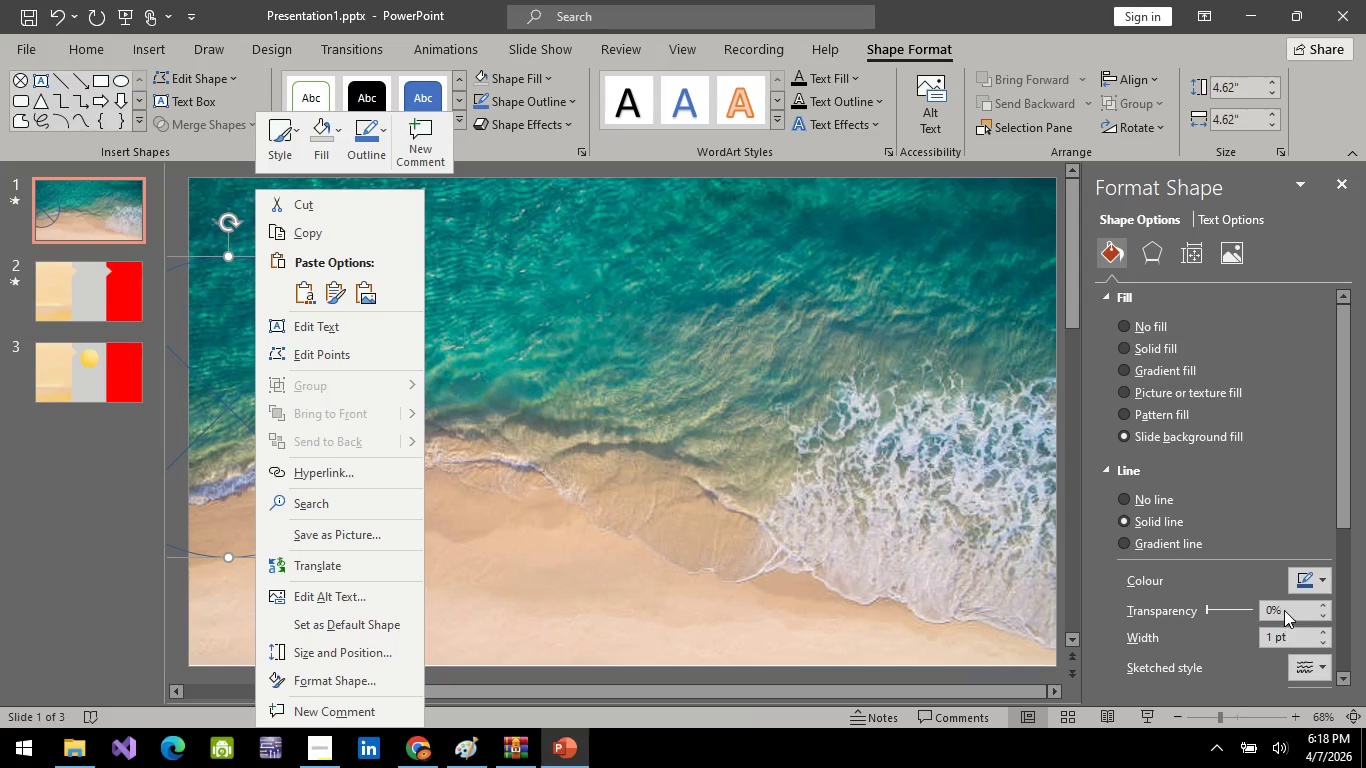 
wait(5.62)
 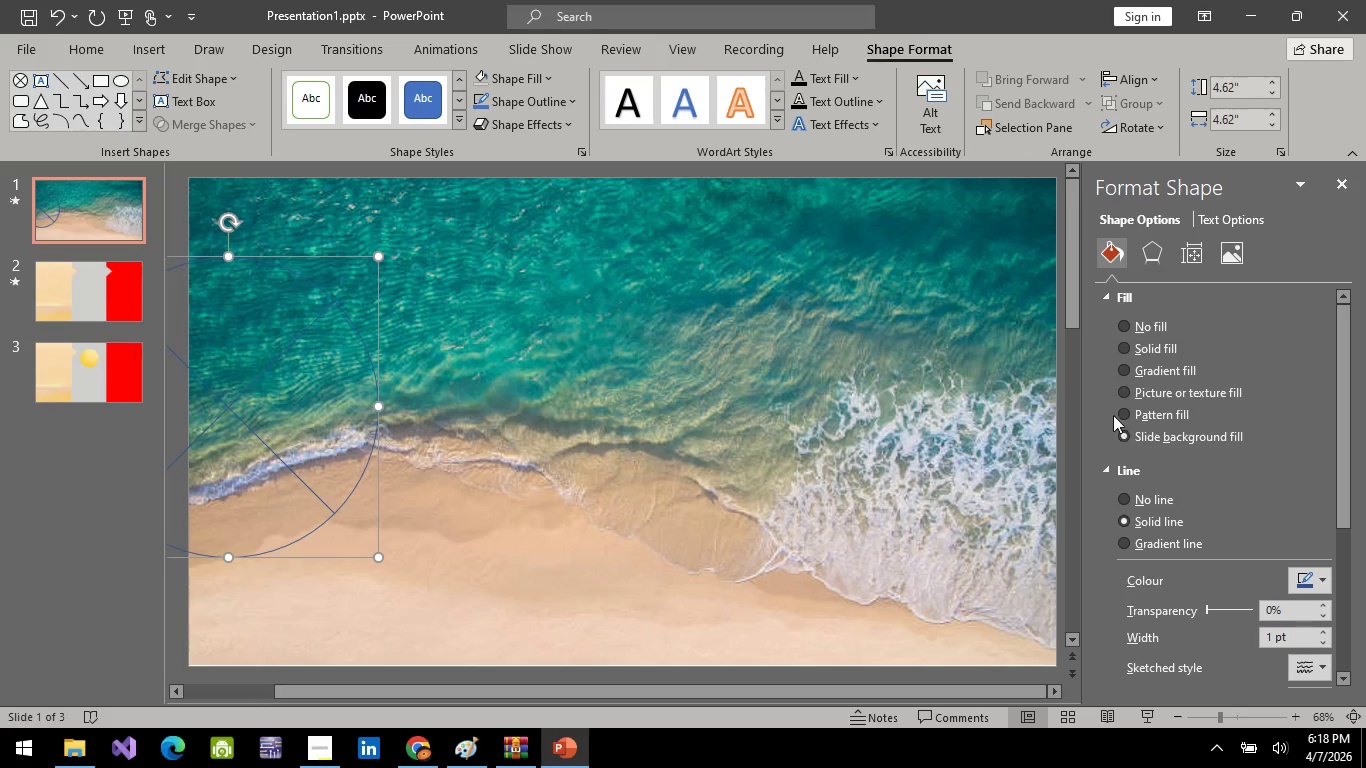 
left_click([1323, 606])
 